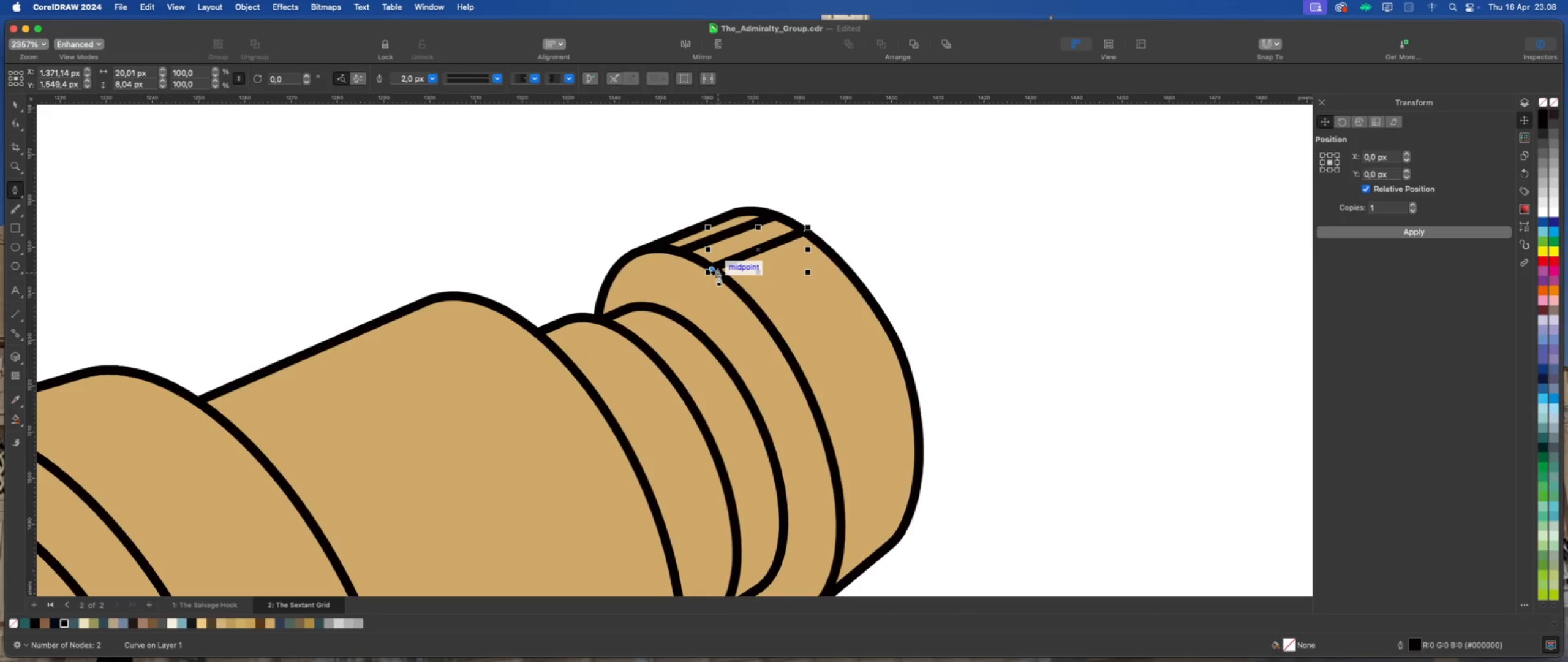 
key(Escape)
 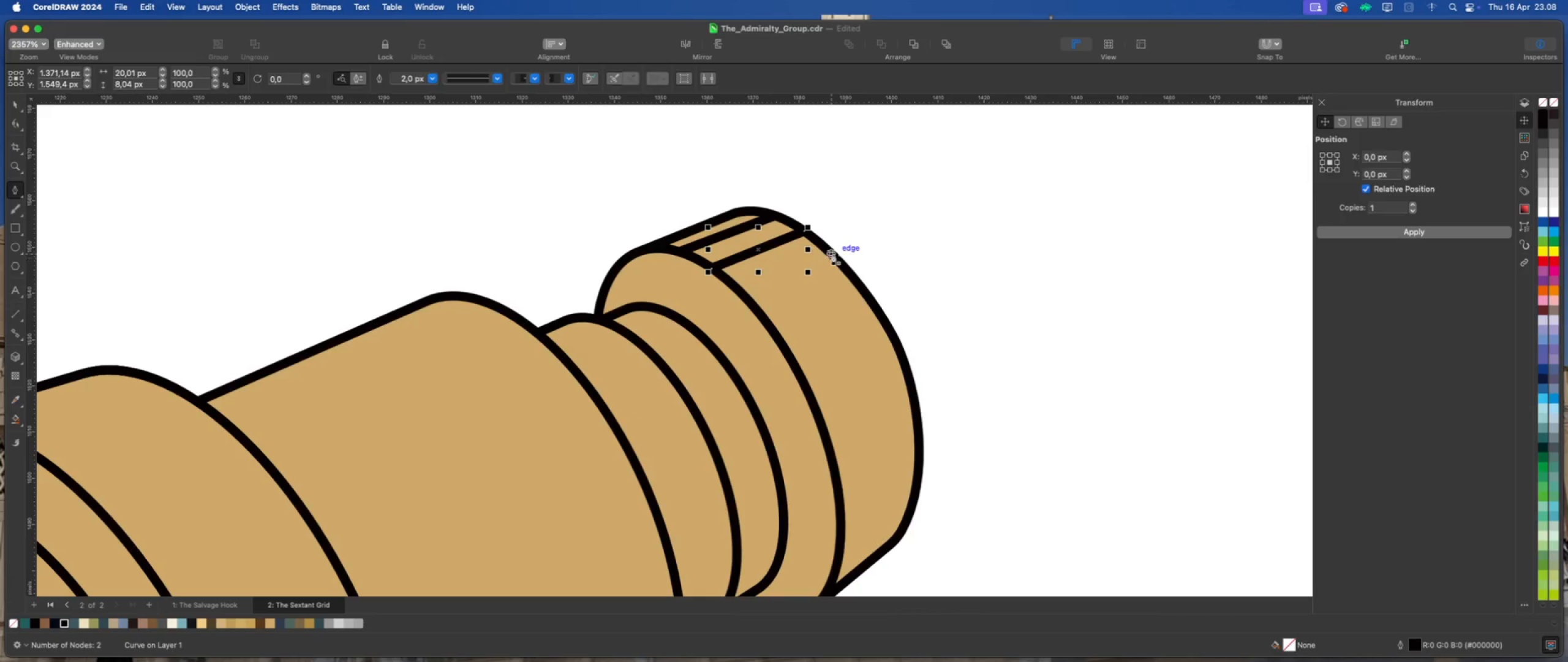 
left_click([833, 254])
 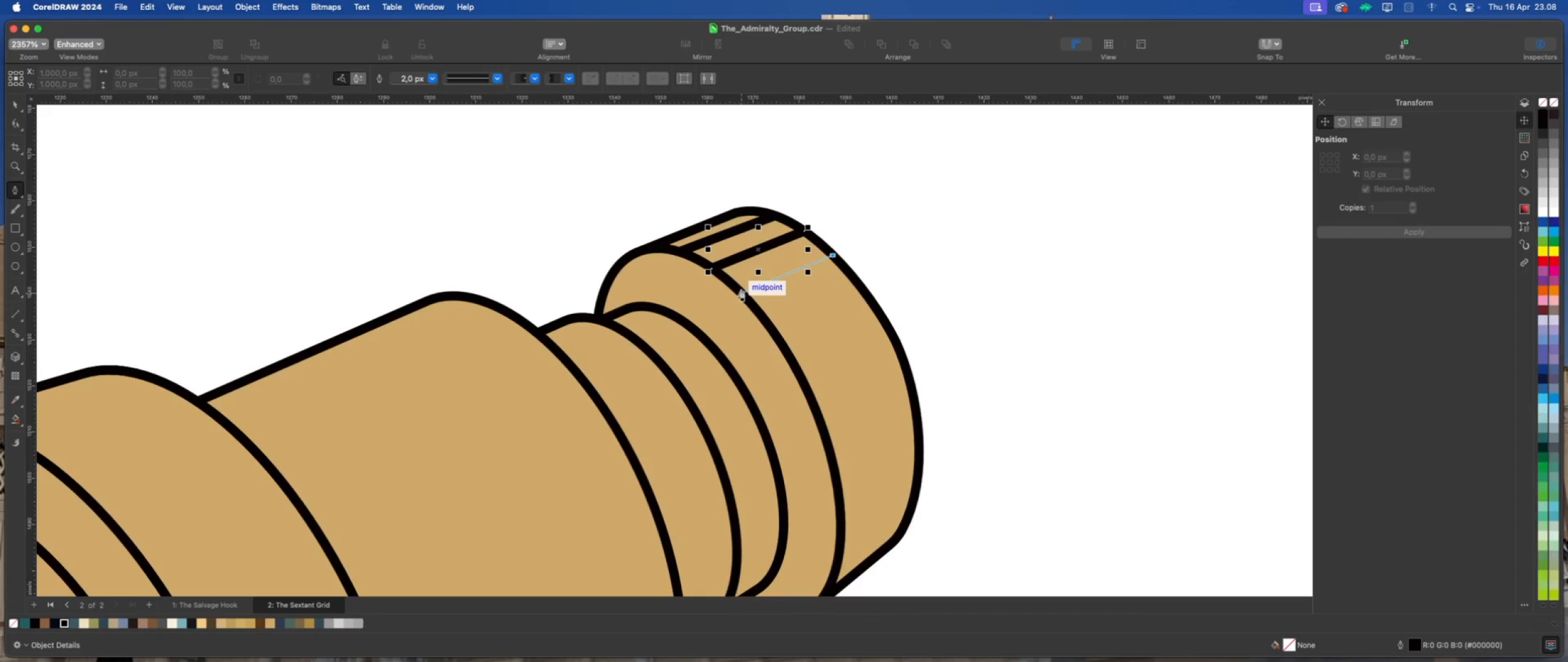 
left_click([742, 291])
 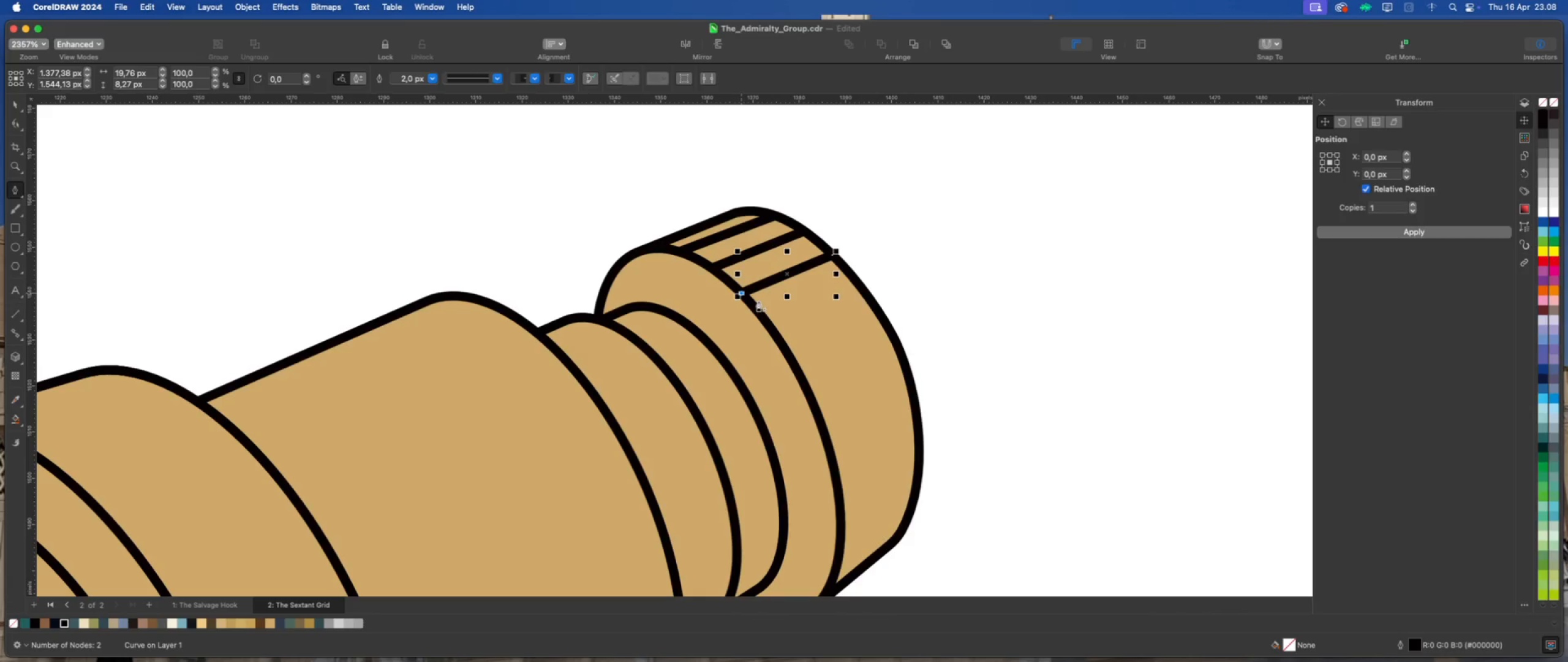 
key(Escape)
 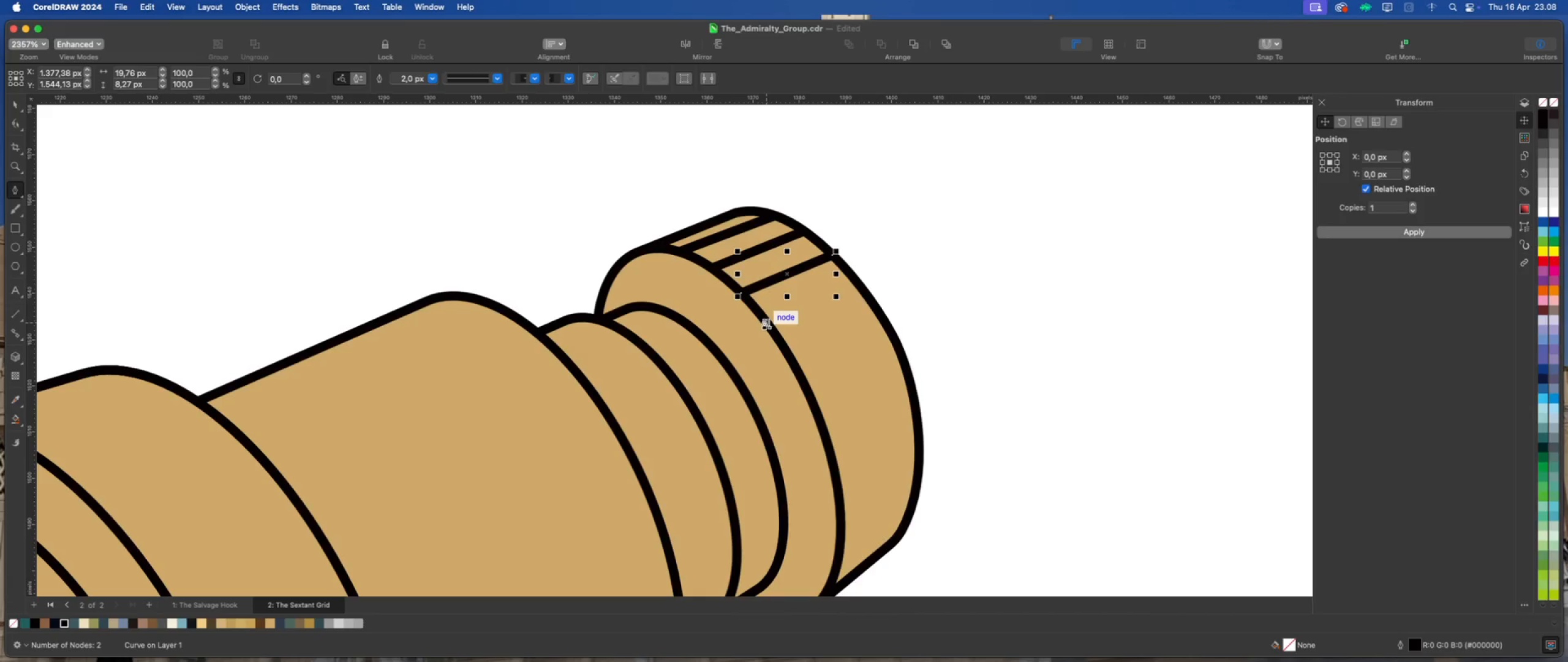 
left_click([764, 319])
 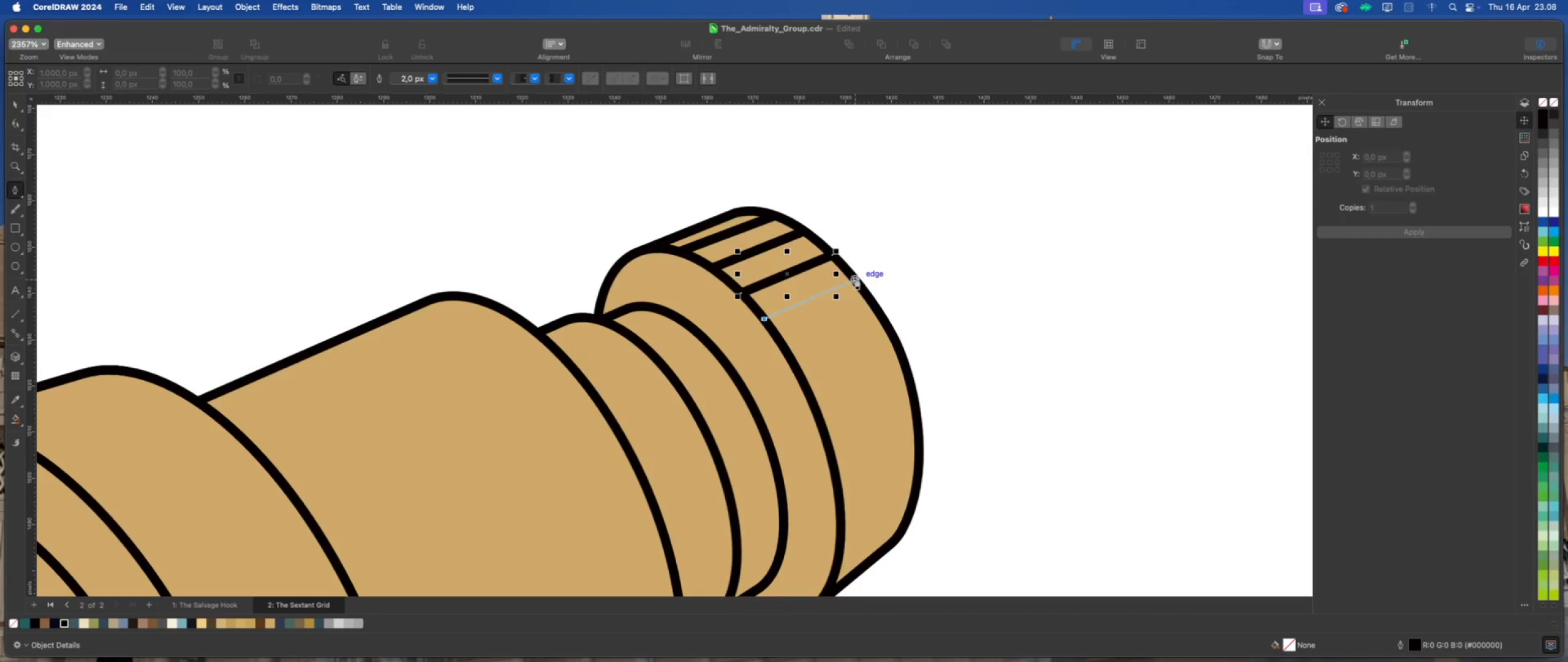 
left_click([857, 279])
 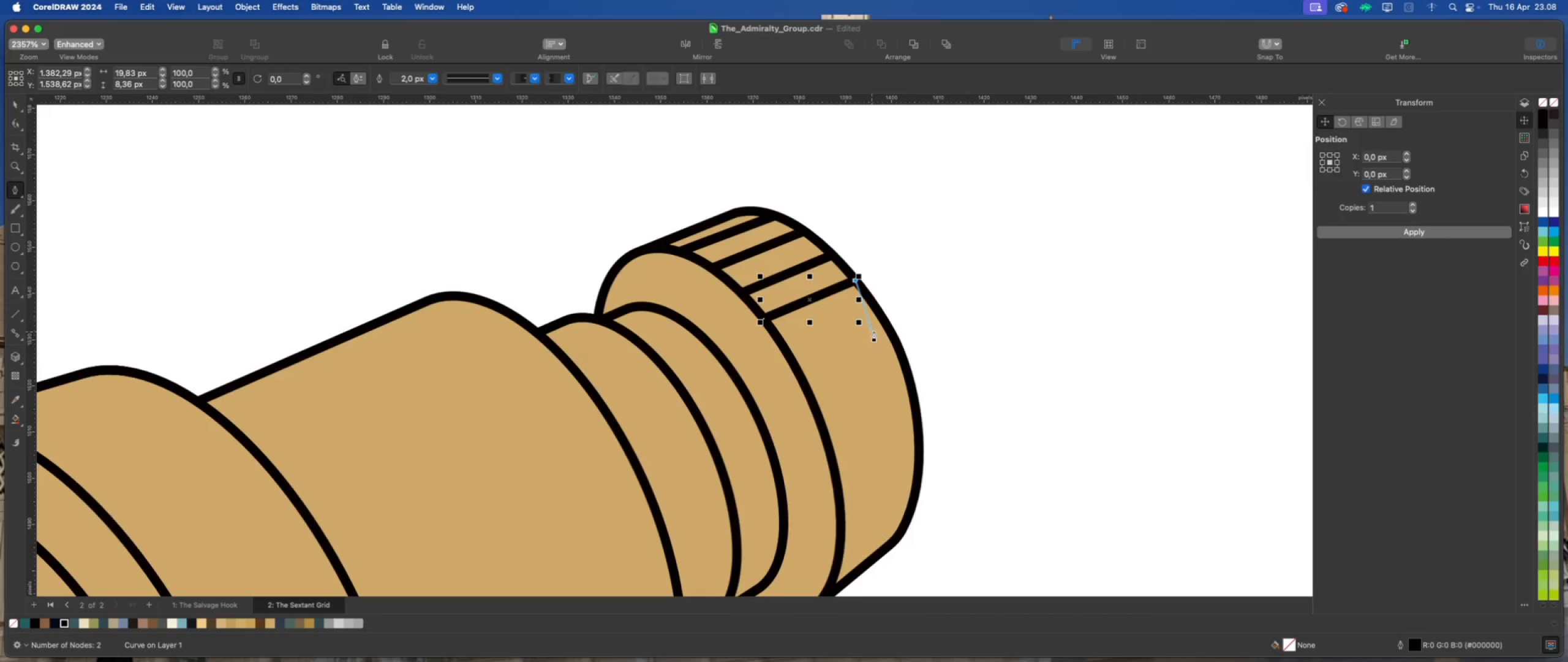 
key(Escape)
 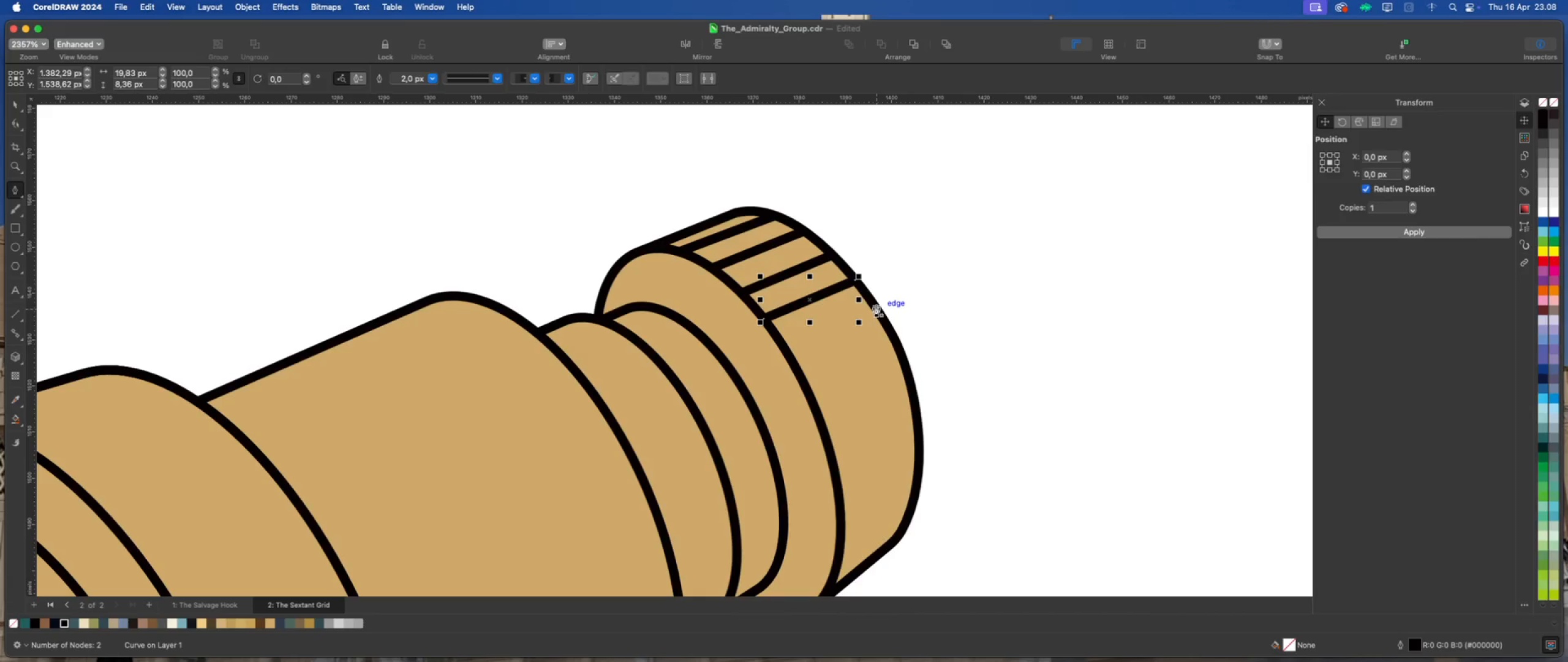 
left_click([876, 306])
 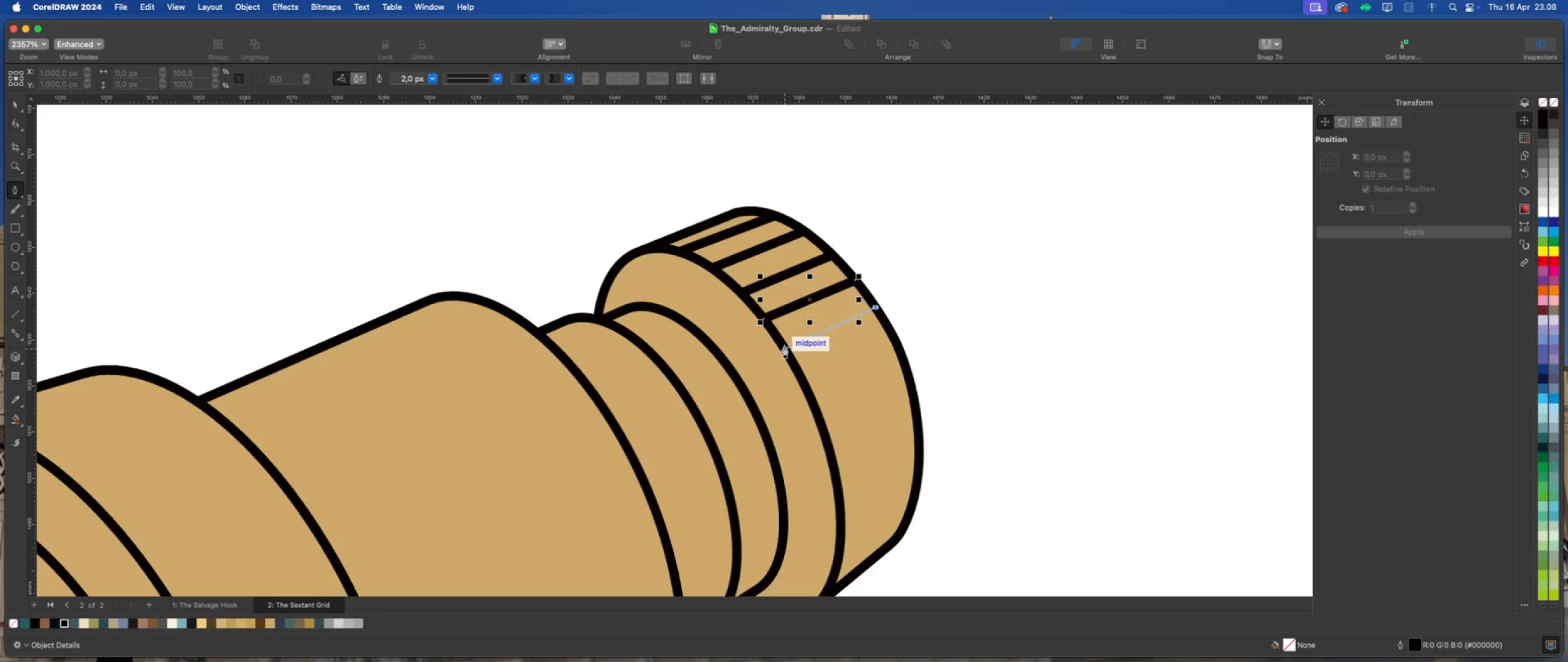 
key(Escape)
 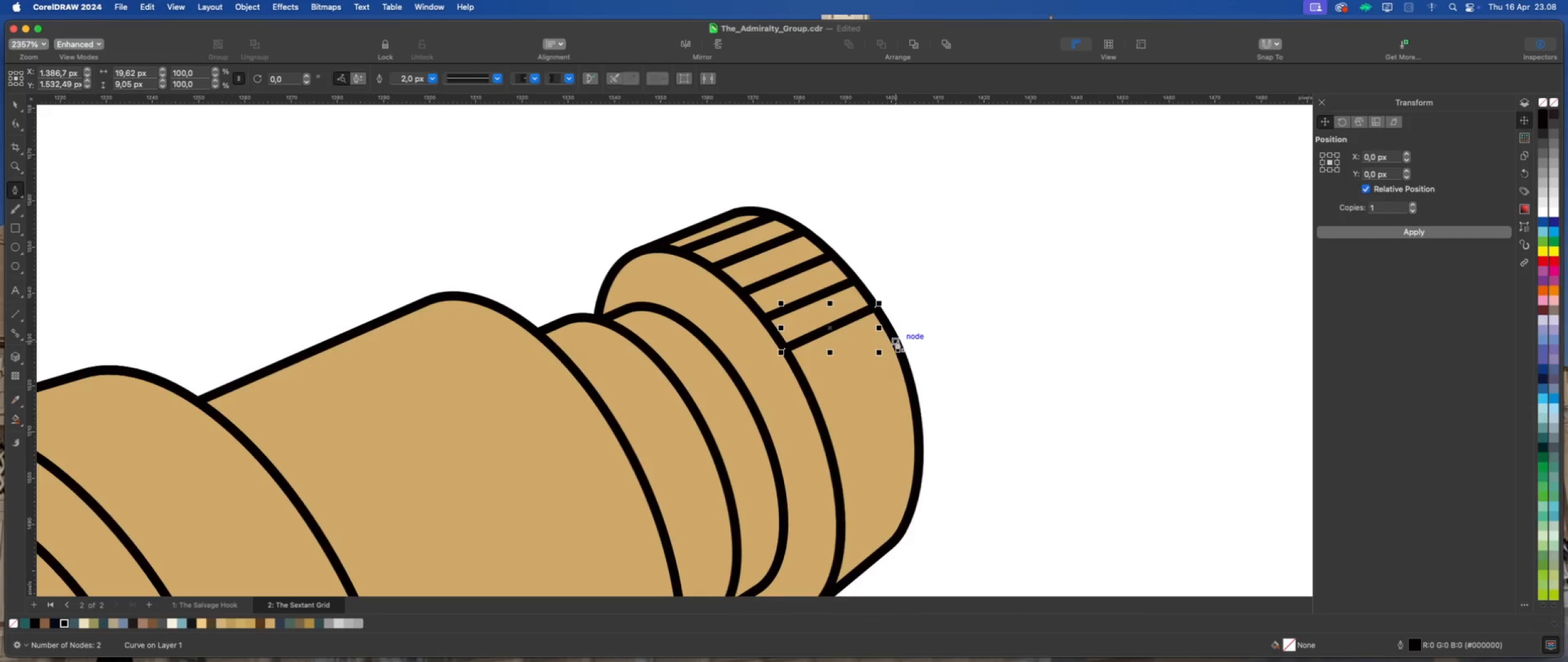 
left_click([897, 341])
 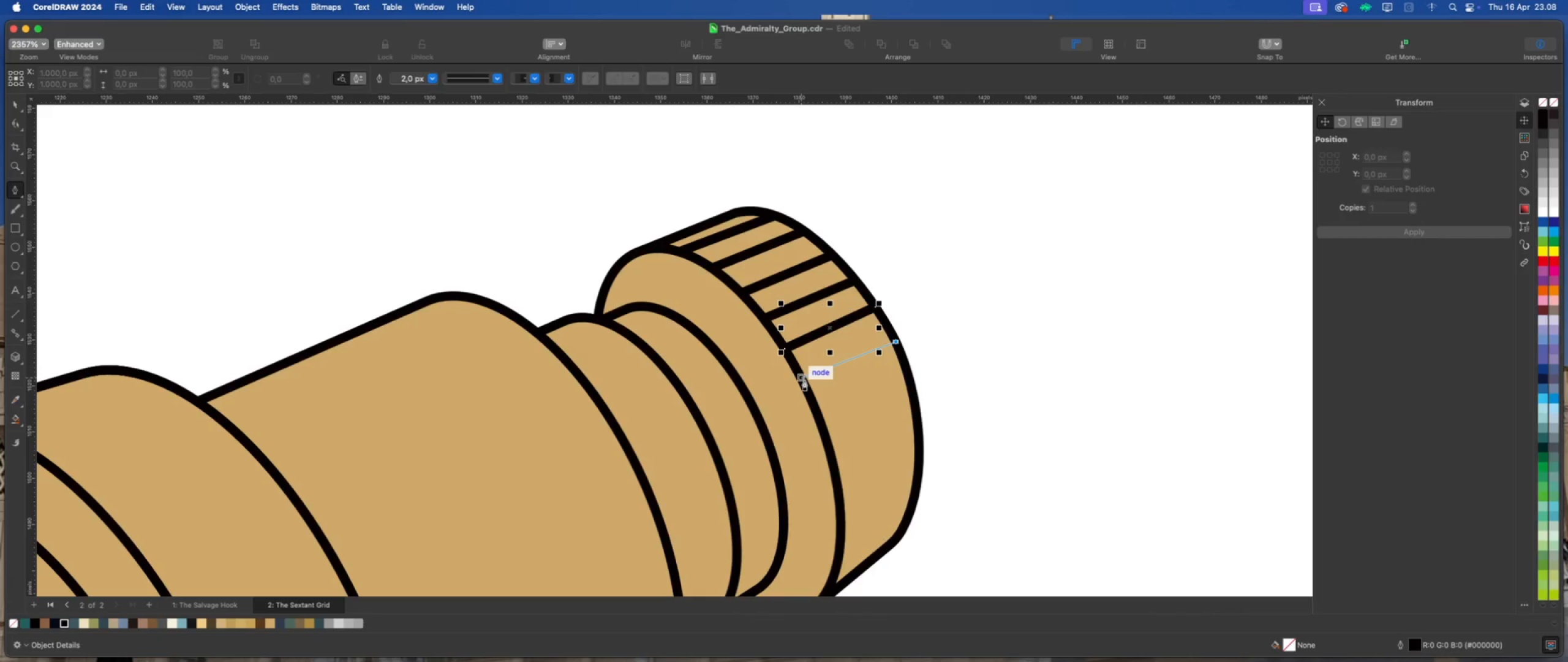 
left_click([804, 381])
 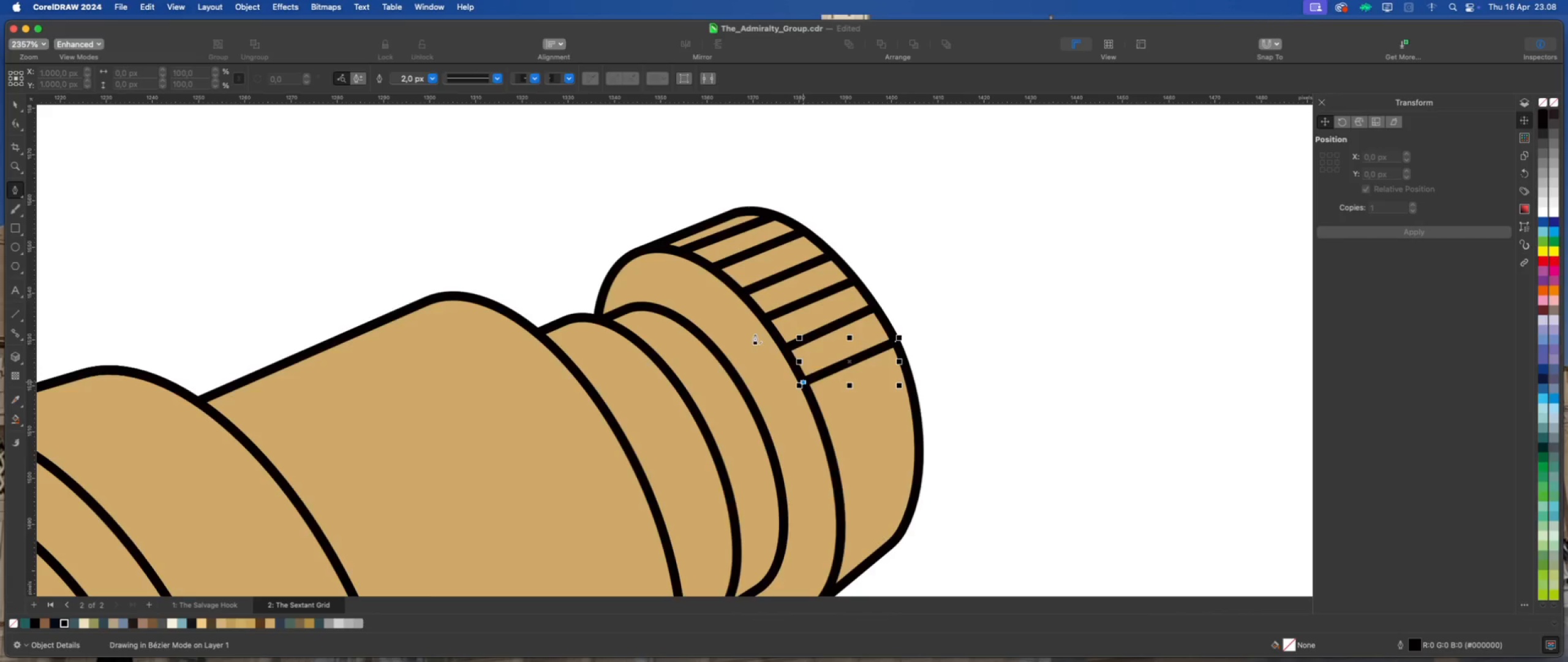 
scroll: coordinate [717, 312], scroll_direction: down, amount: 5.0
 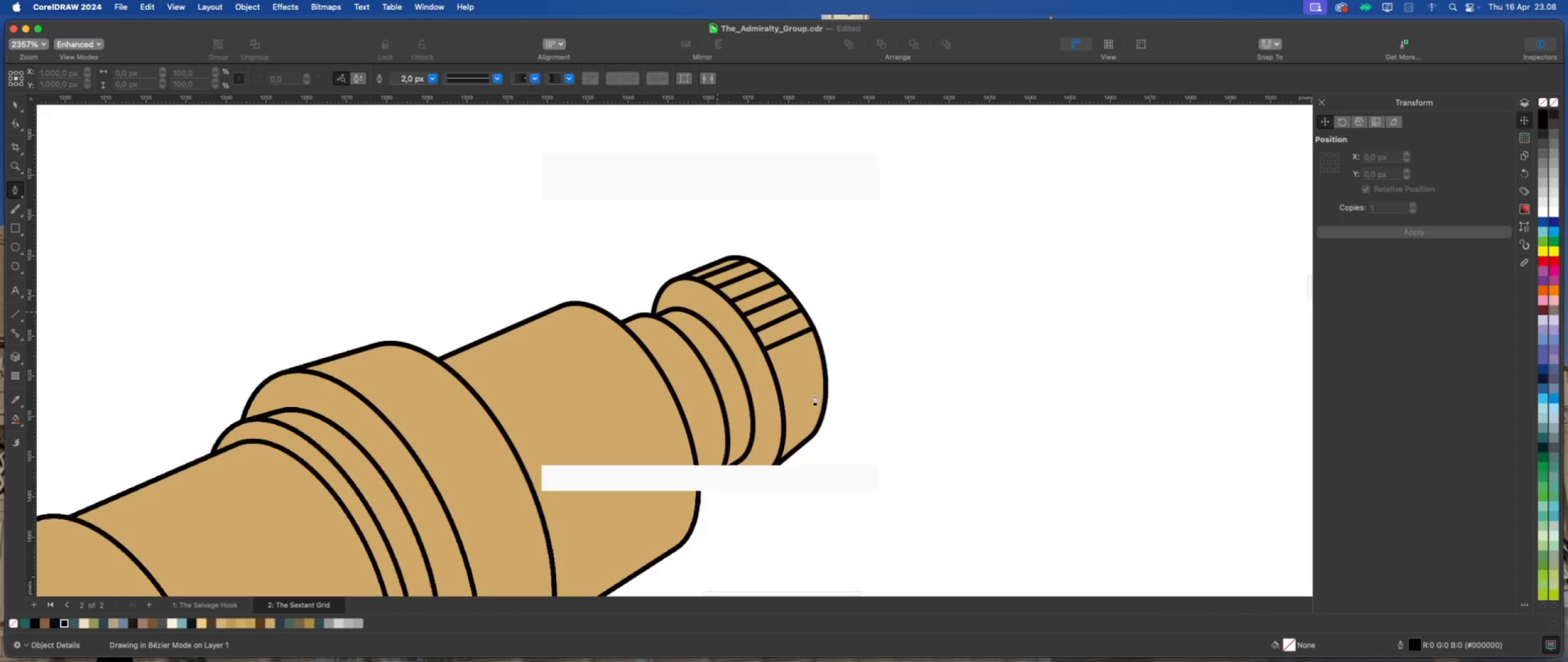 
scroll: coordinate [820, 397], scroll_direction: up, amount: 4.0
 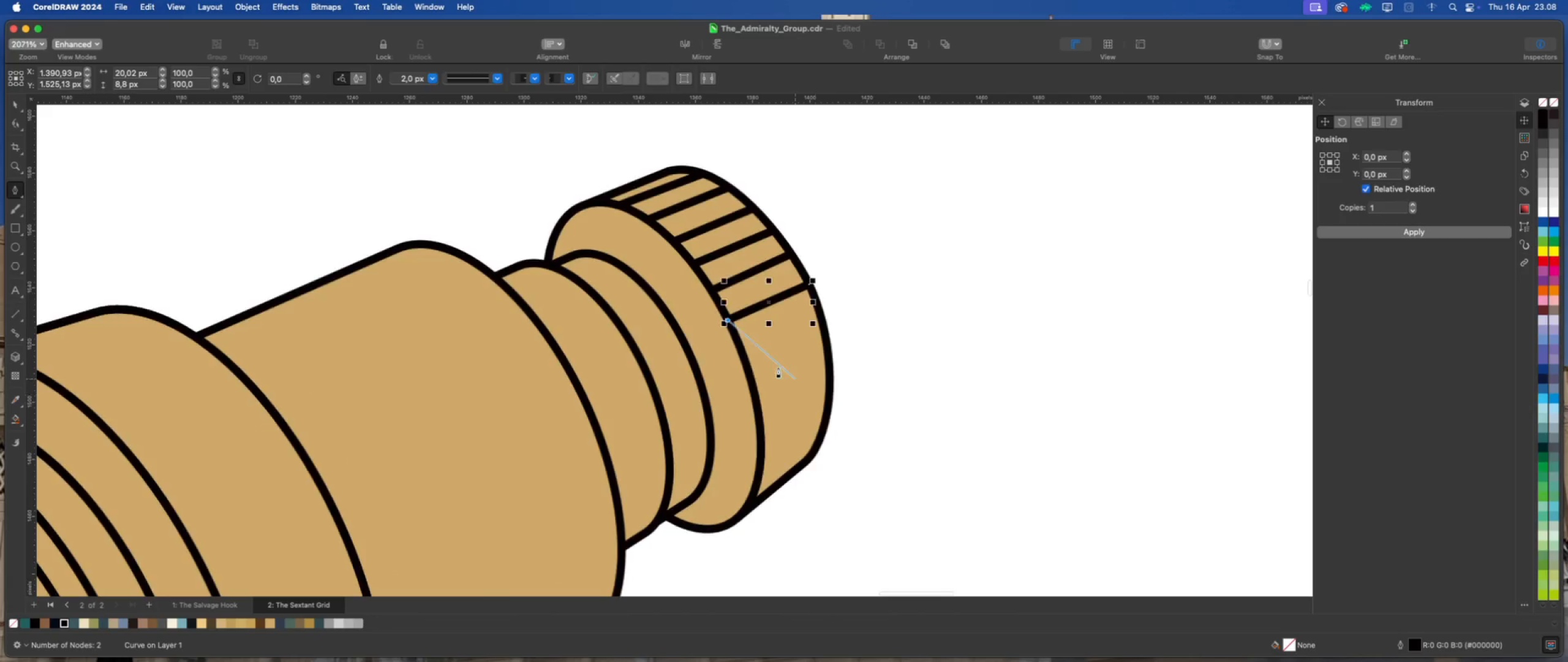 
key(Escape)
 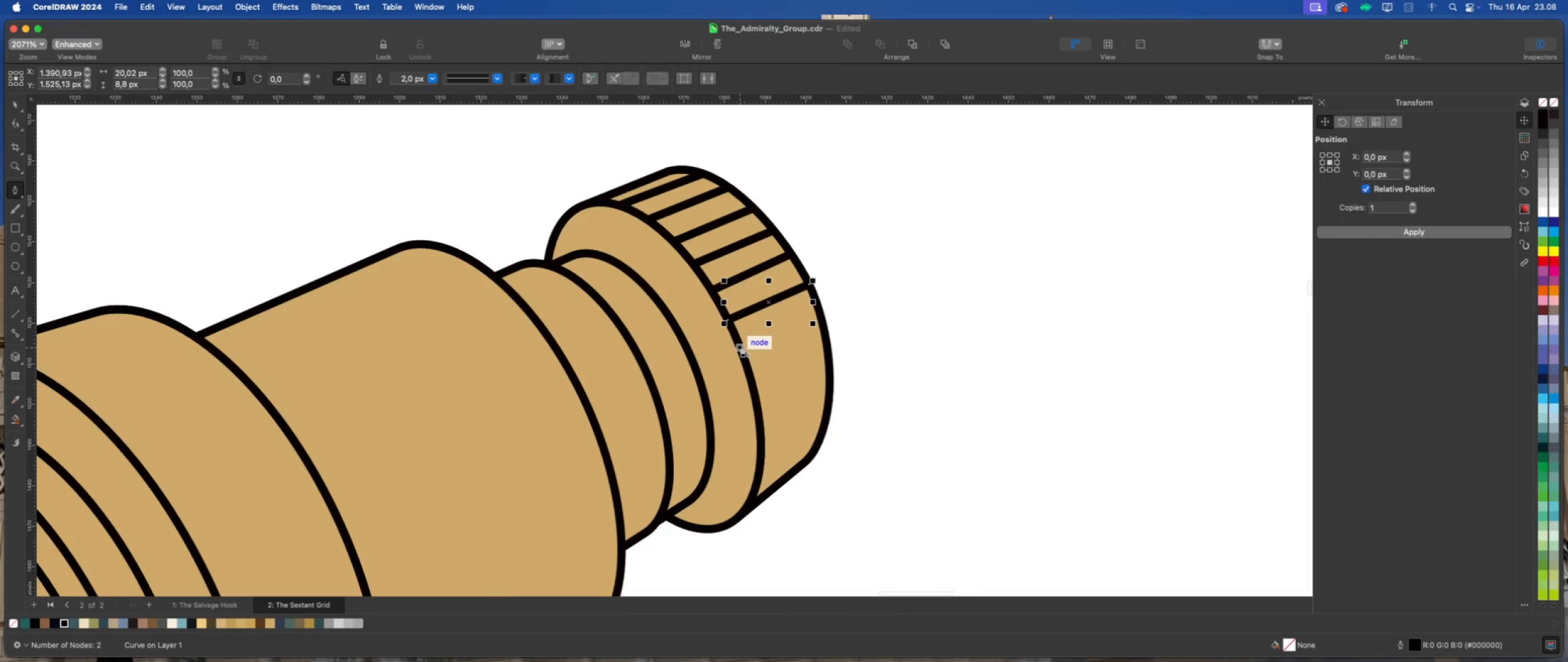 
left_click([742, 346])
 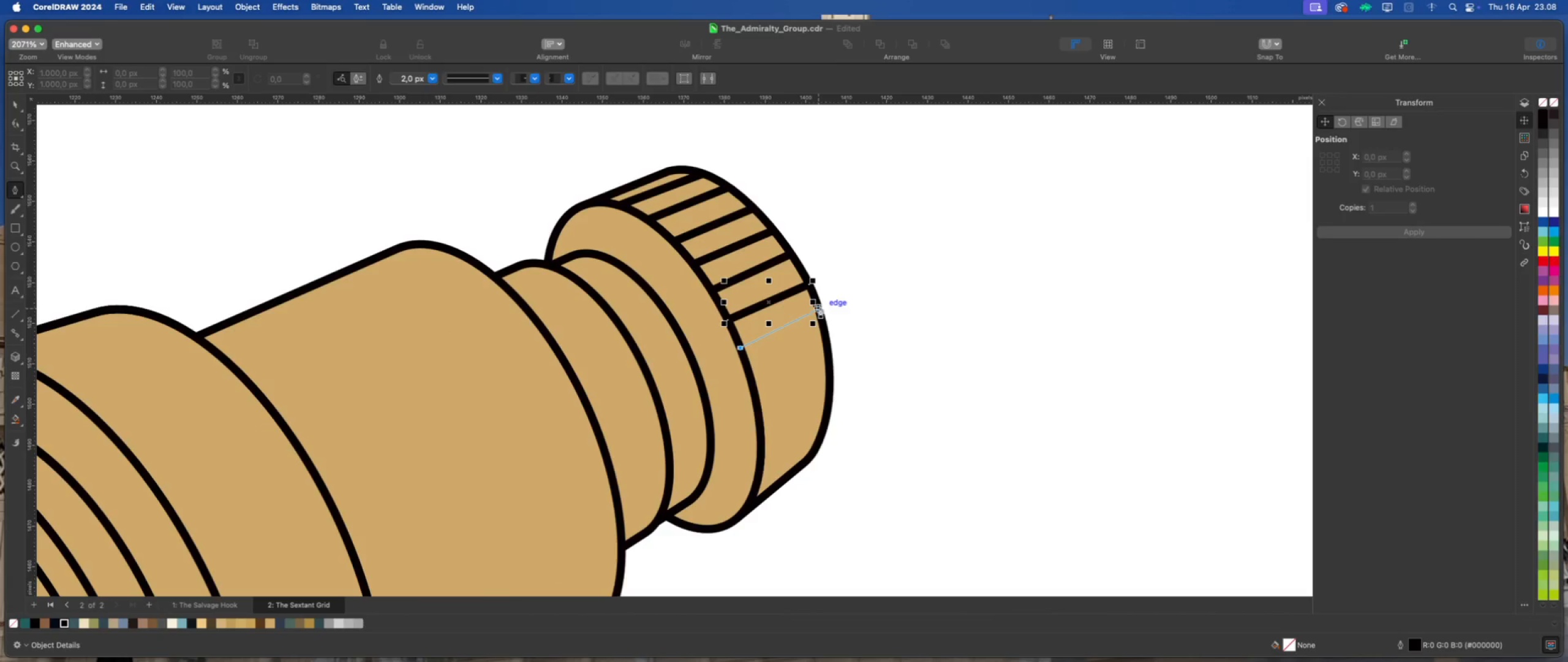 
left_click([820, 308])
 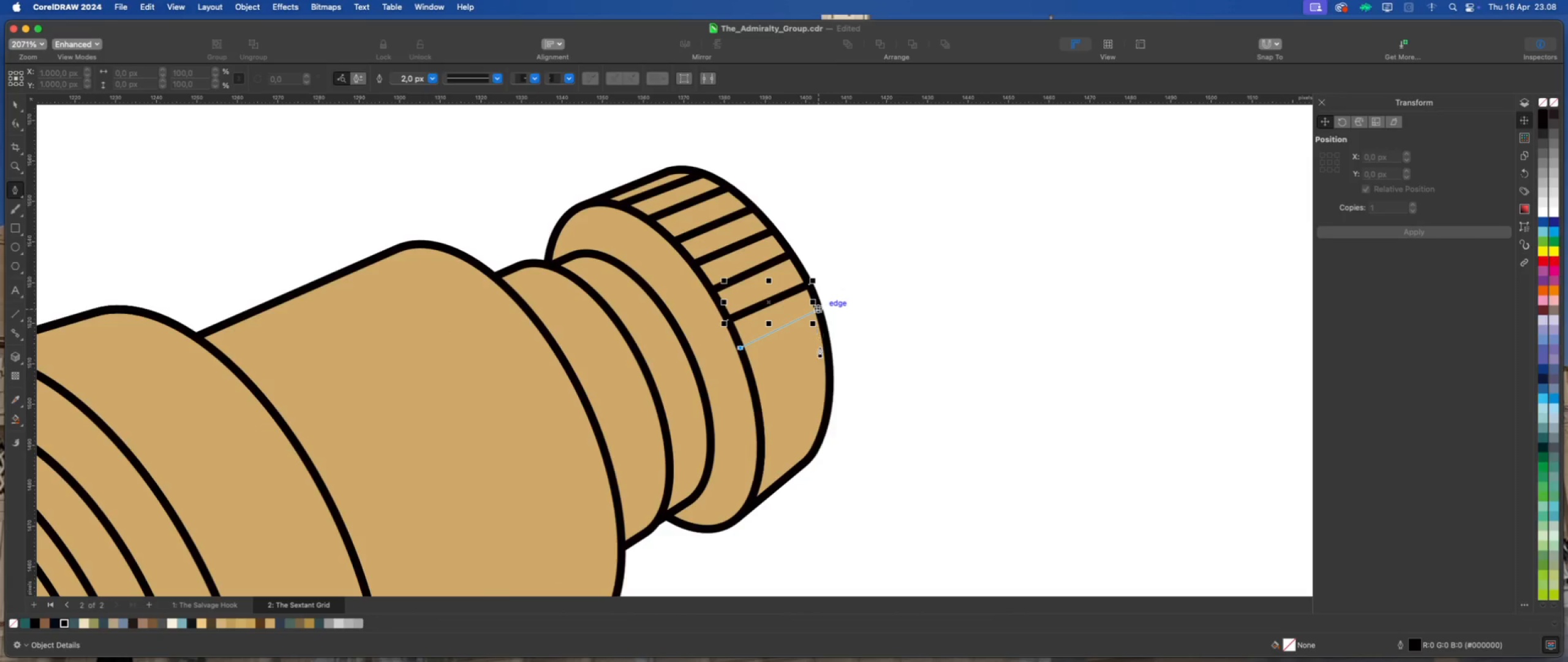 
hold_key(key=Escape, duration=0.31)
 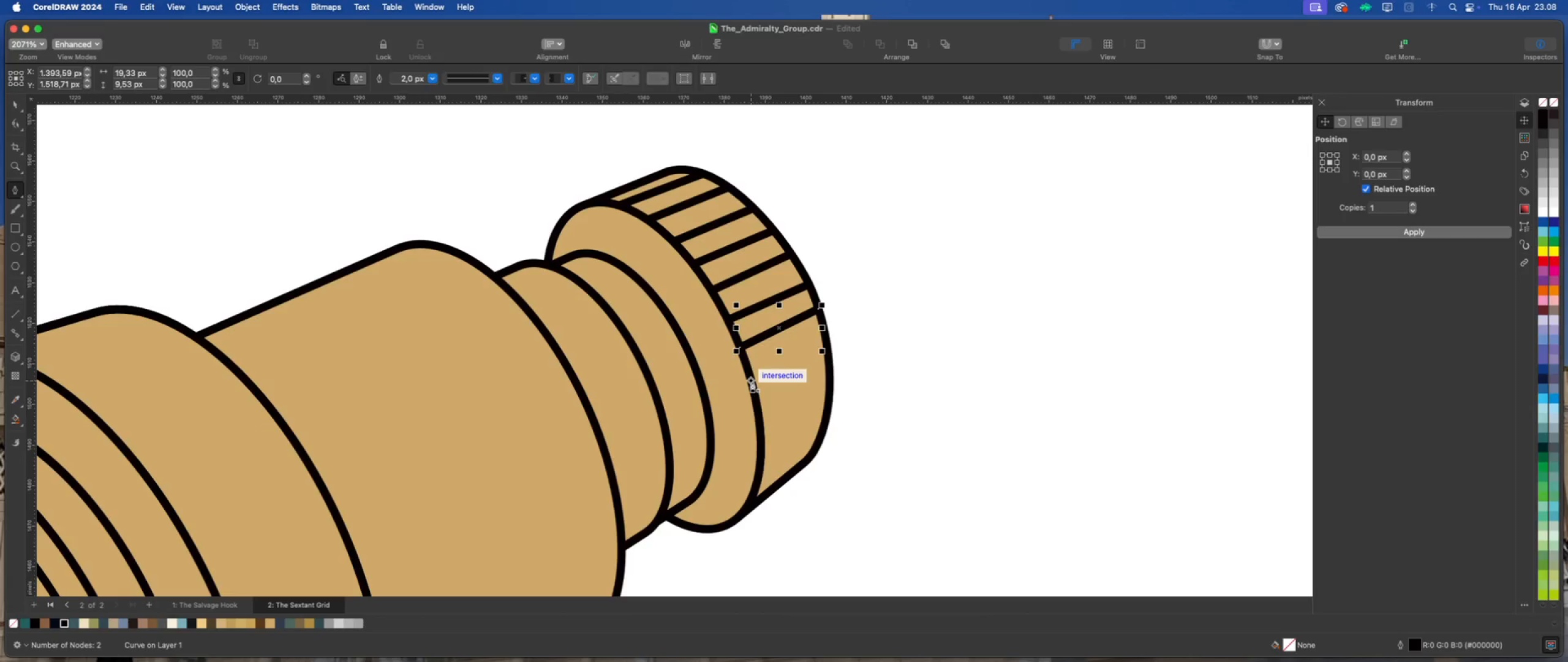 
left_click([752, 382])
 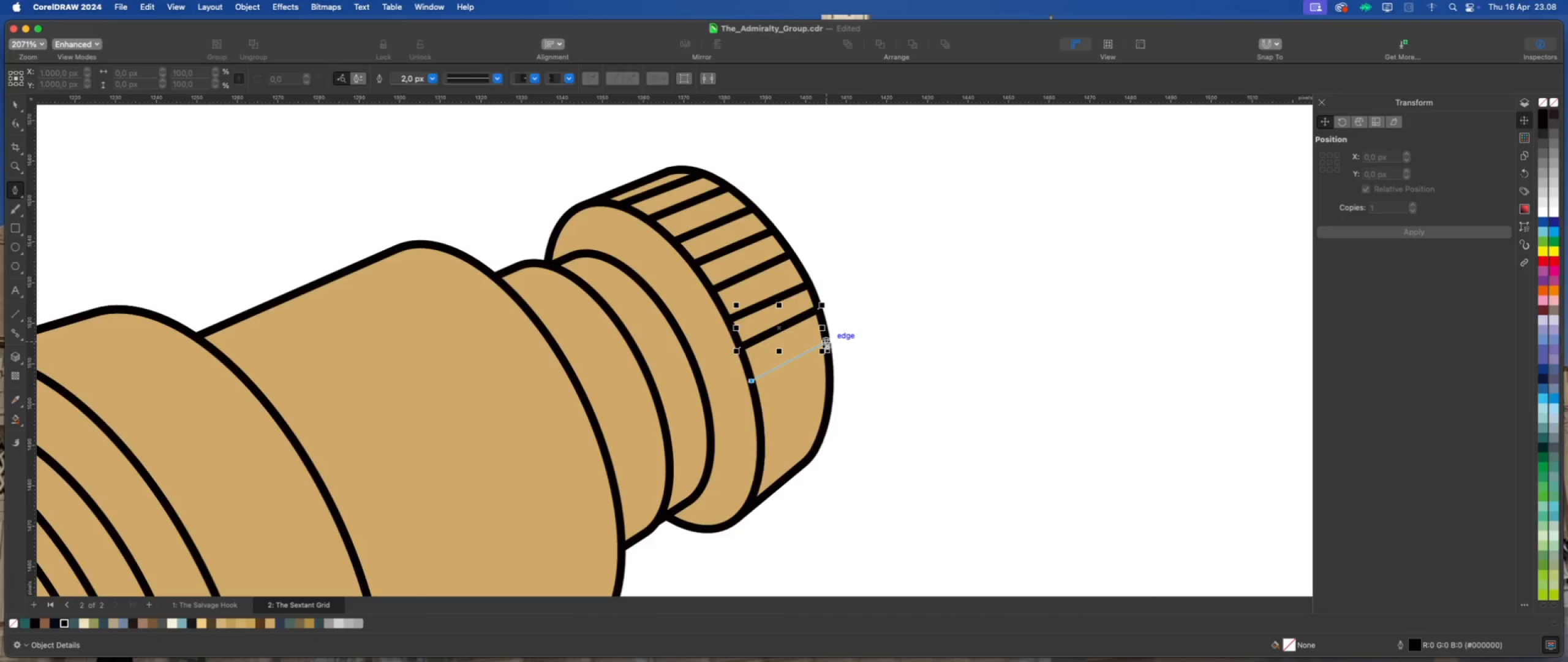 
left_click([827, 342])
 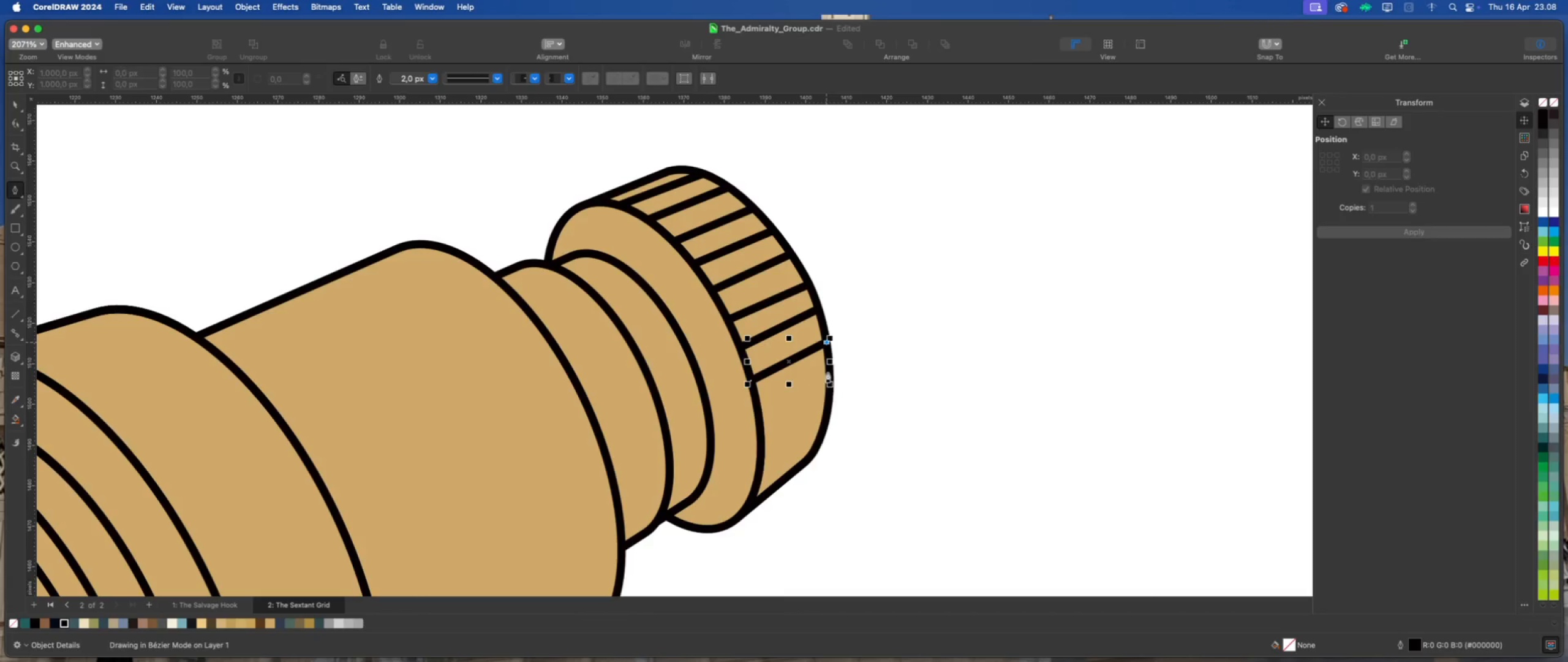 
key(Escape)
 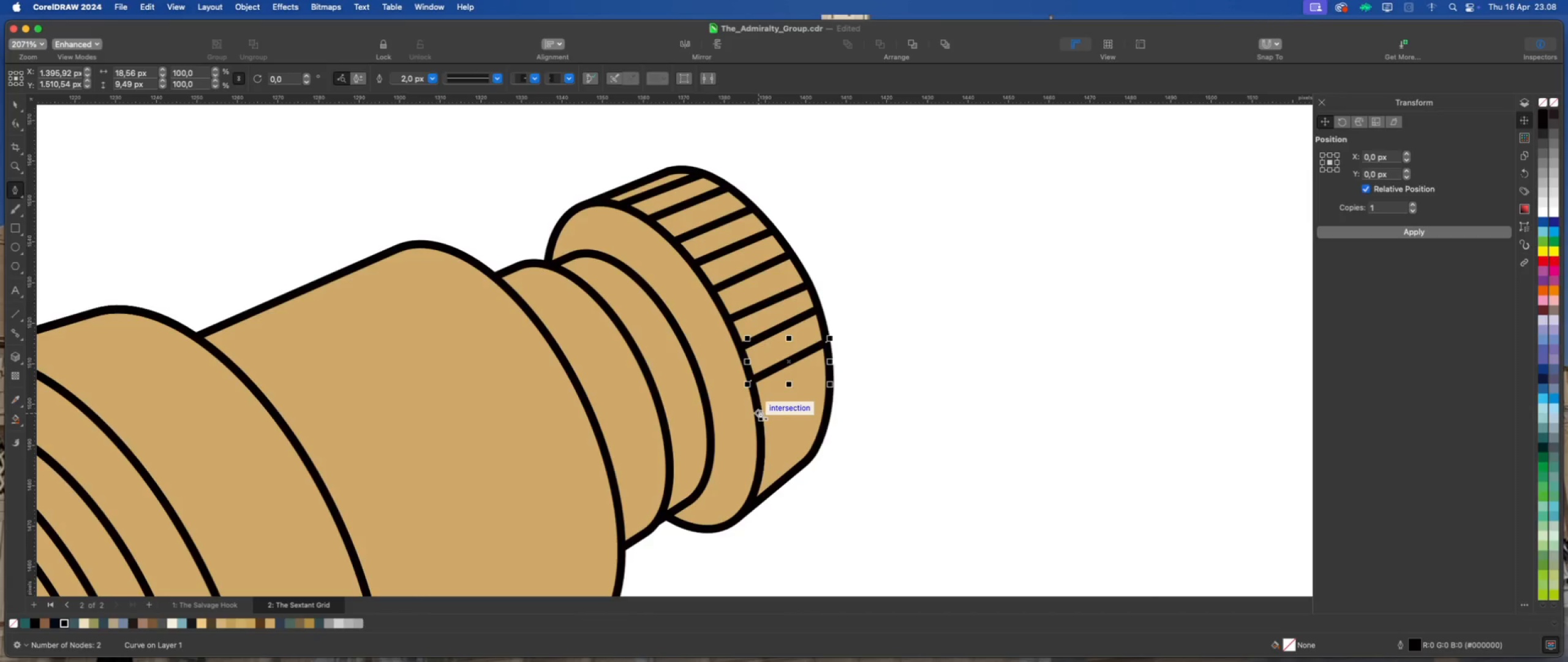 
left_click([759, 409])
 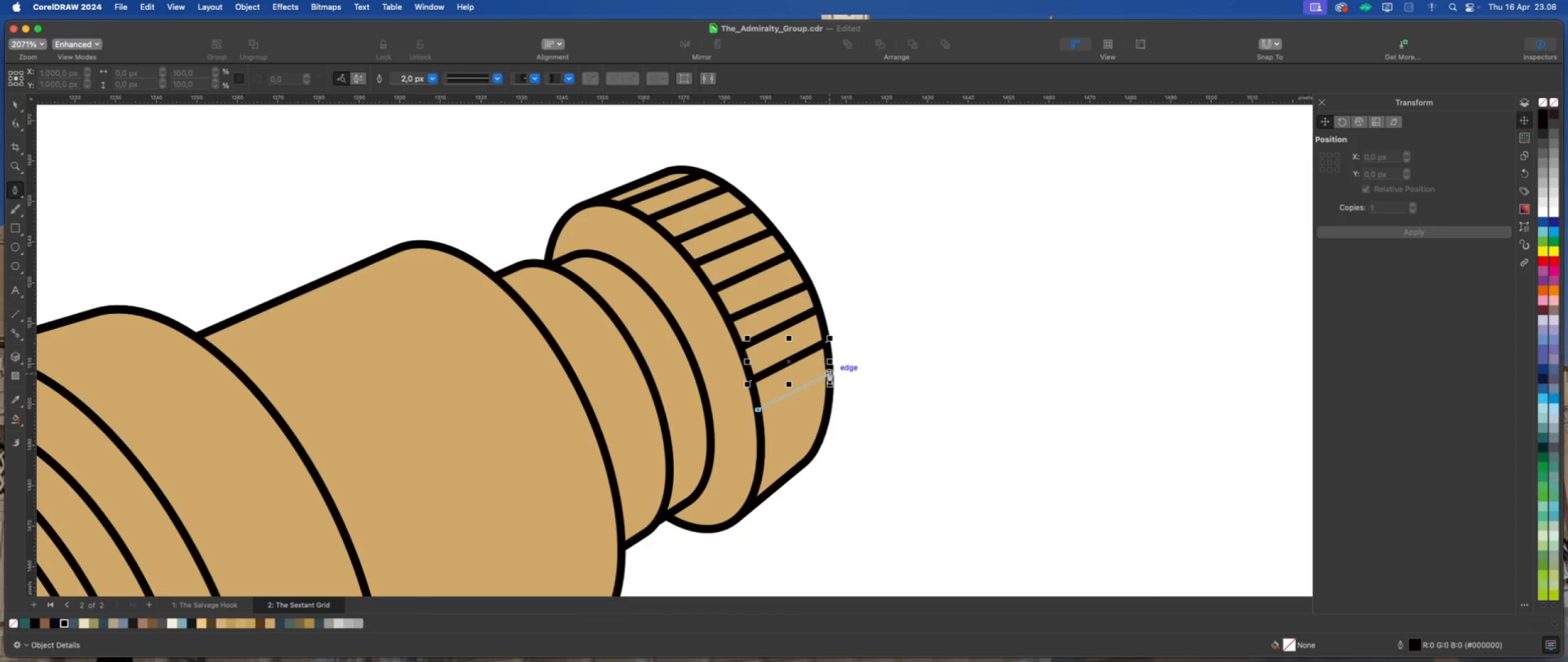 
left_click([829, 373])
 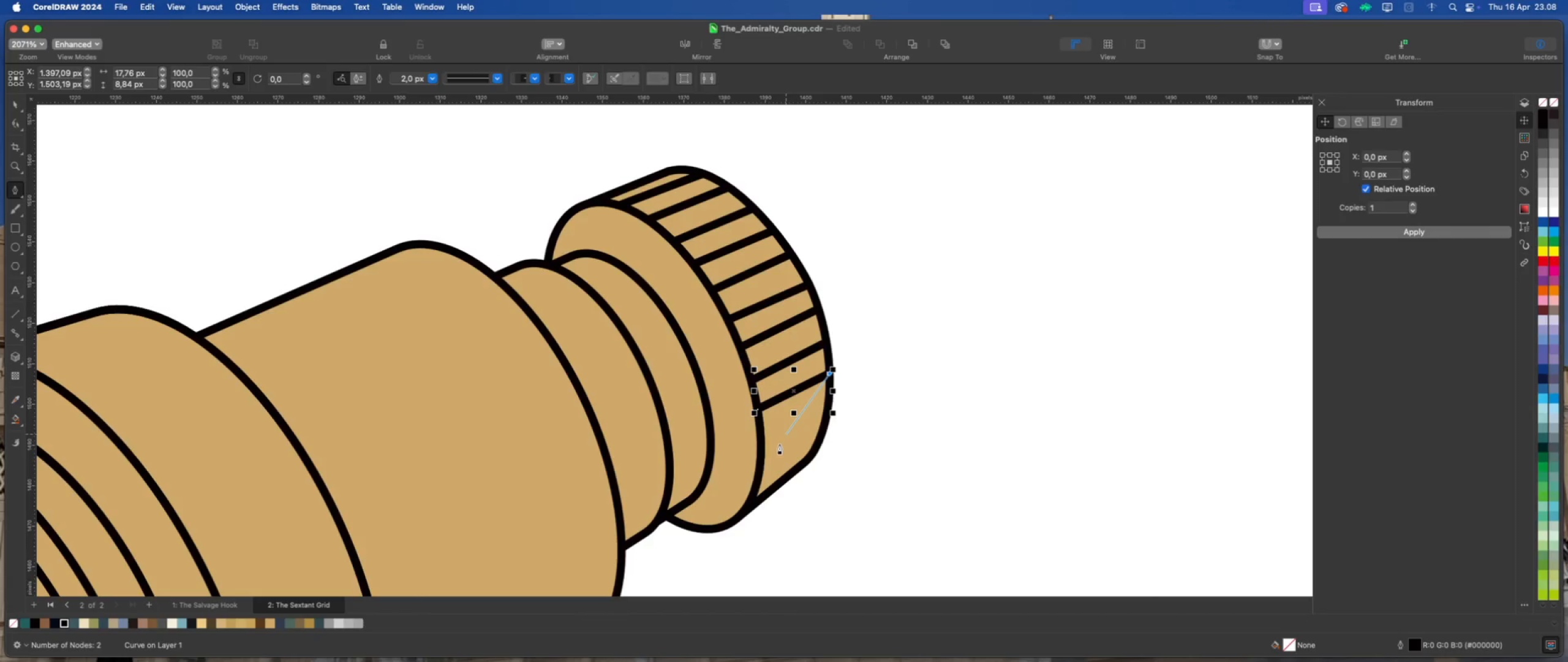 
key(Escape)
 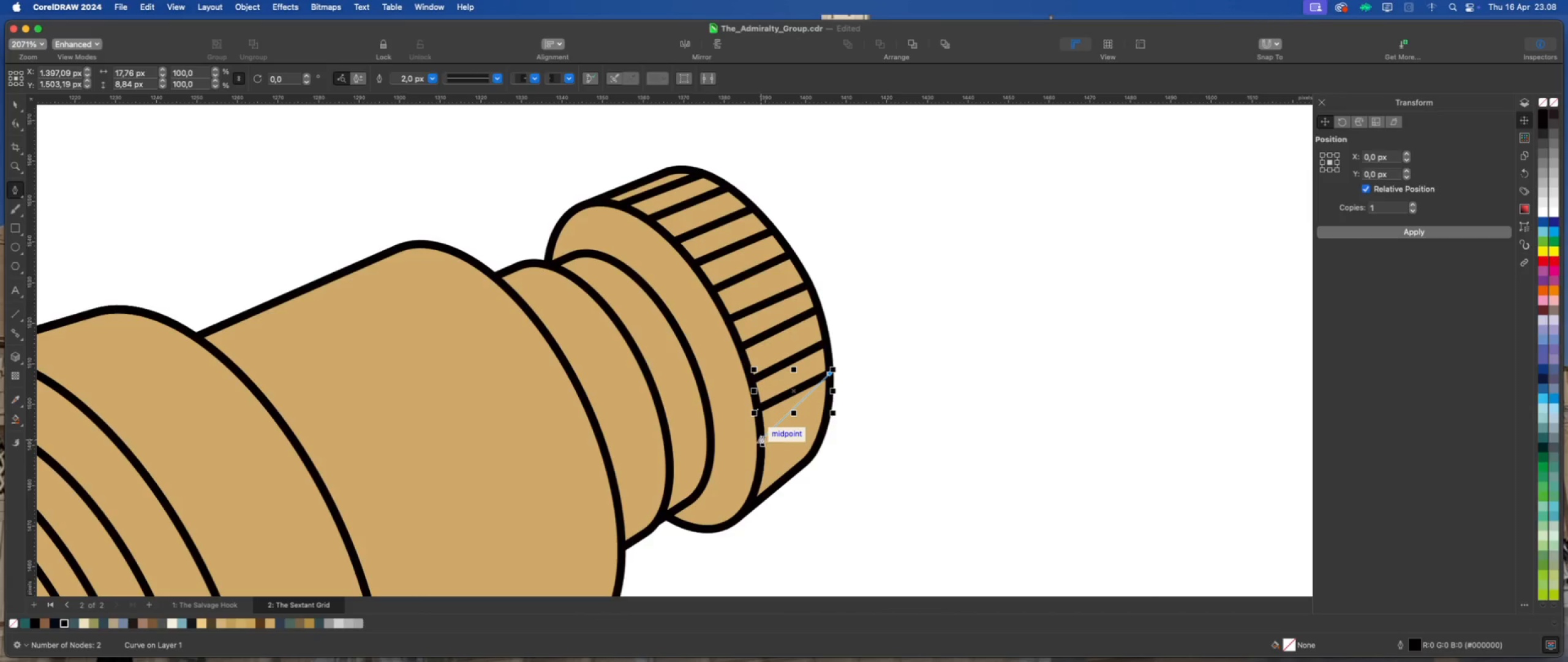 
scroll: coordinate [775, 450], scroll_direction: up, amount: 2.0
 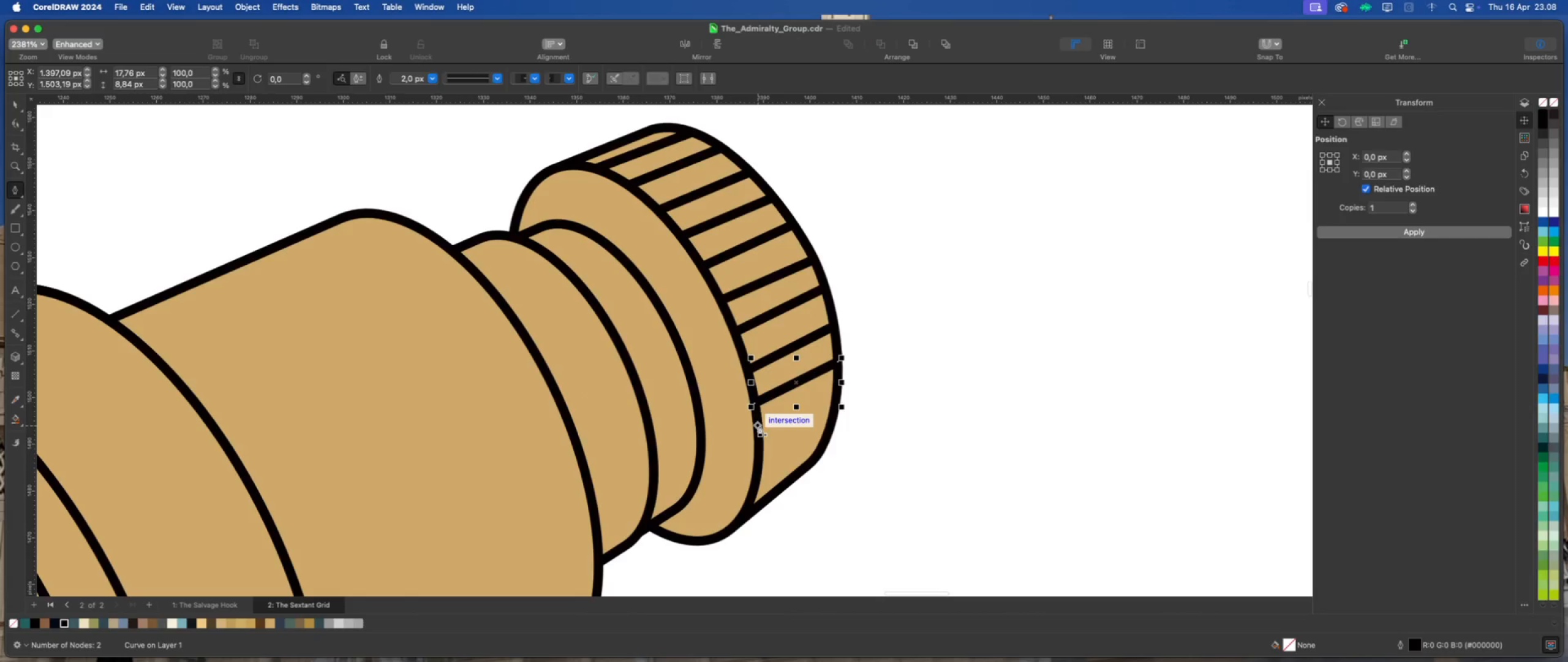 
left_click([760, 426])
 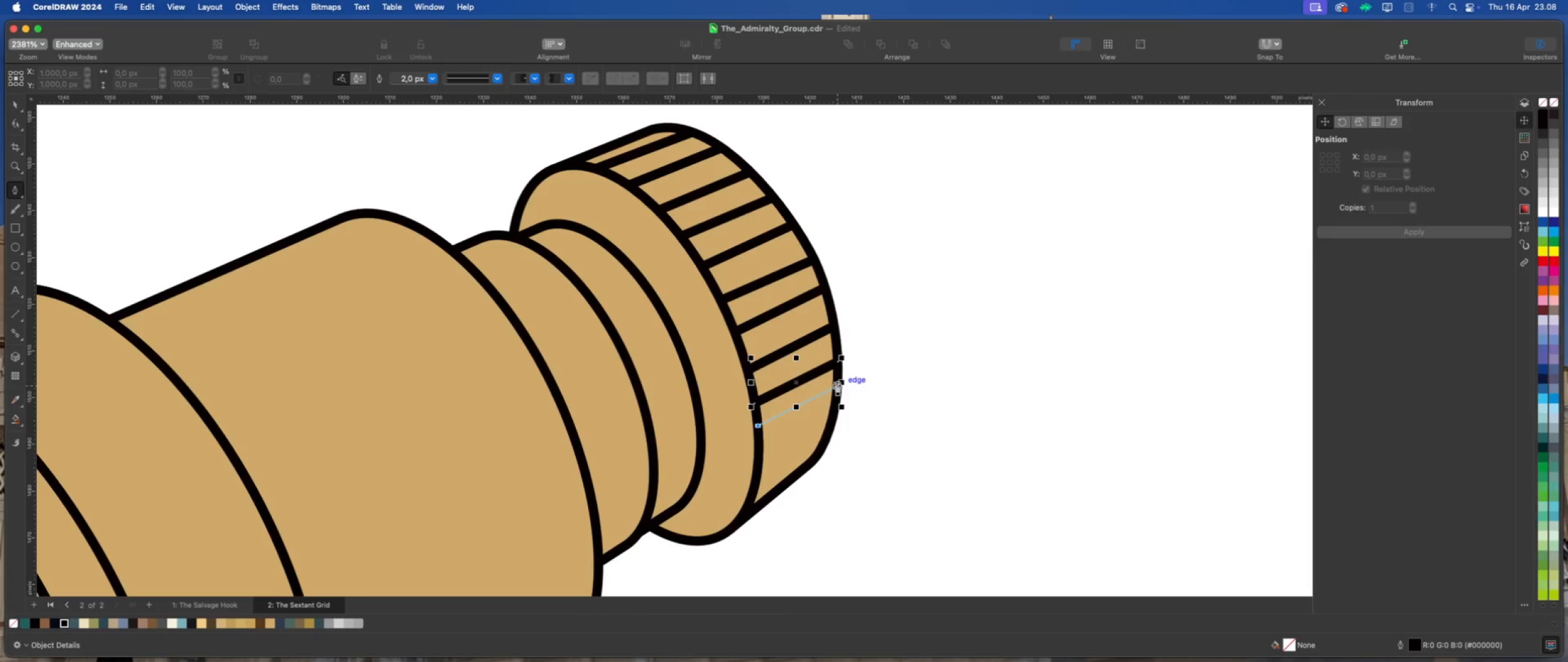 
left_click([837, 385])
 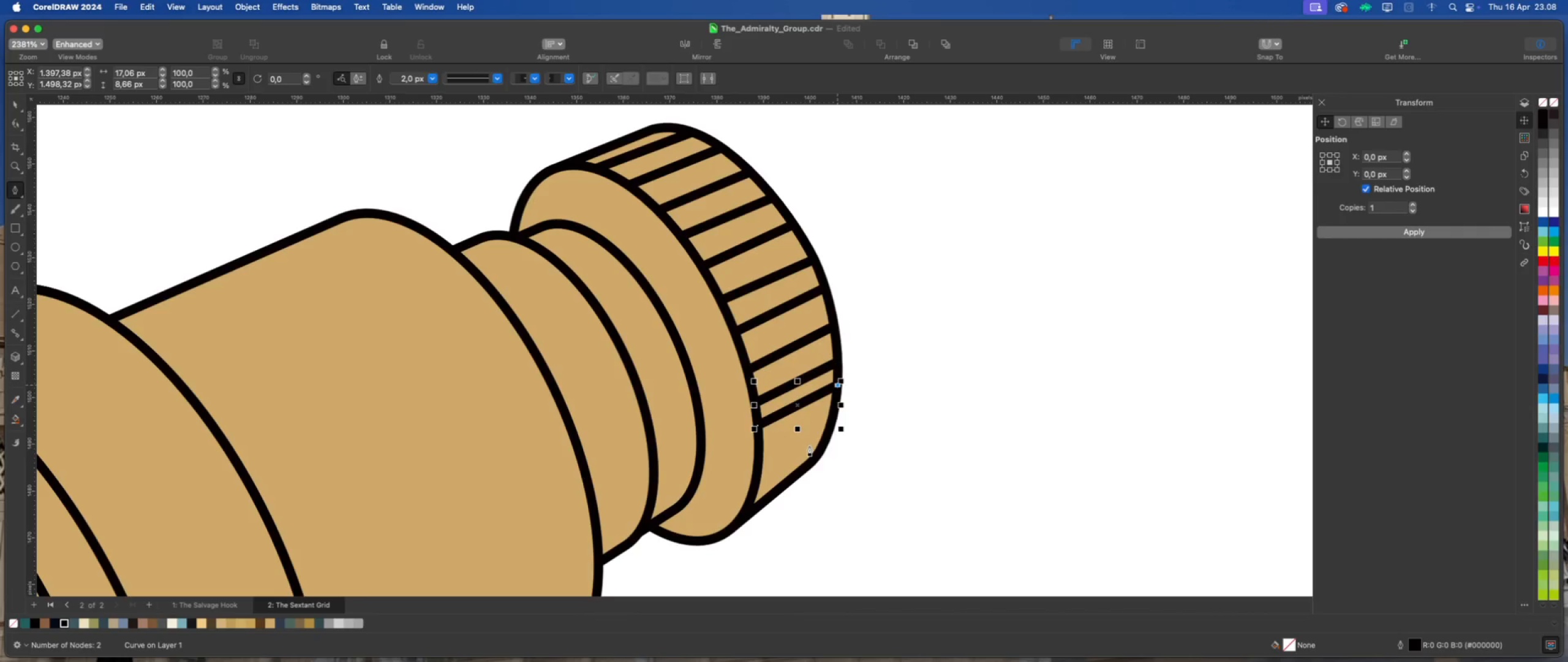 
key(Escape)
 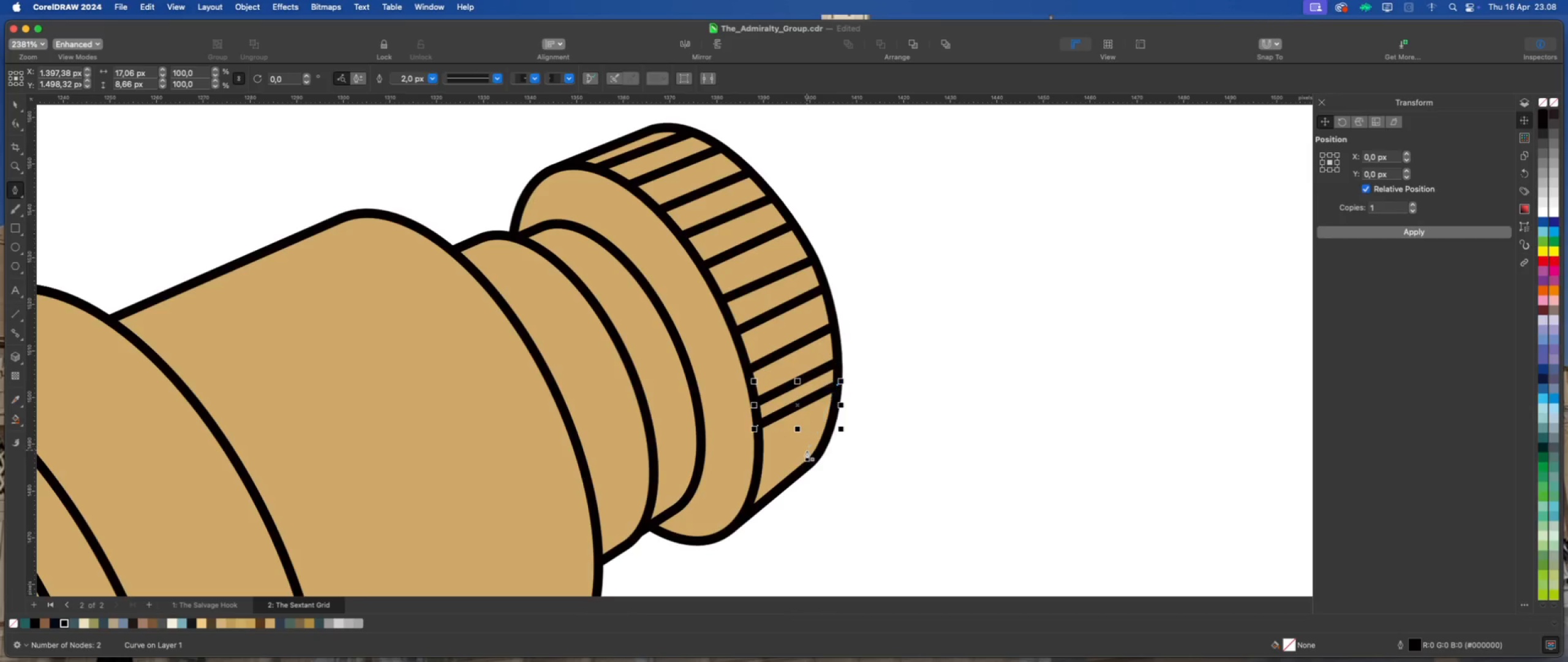 
scroll: coordinate [772, 482], scroll_direction: up, amount: 3.0
 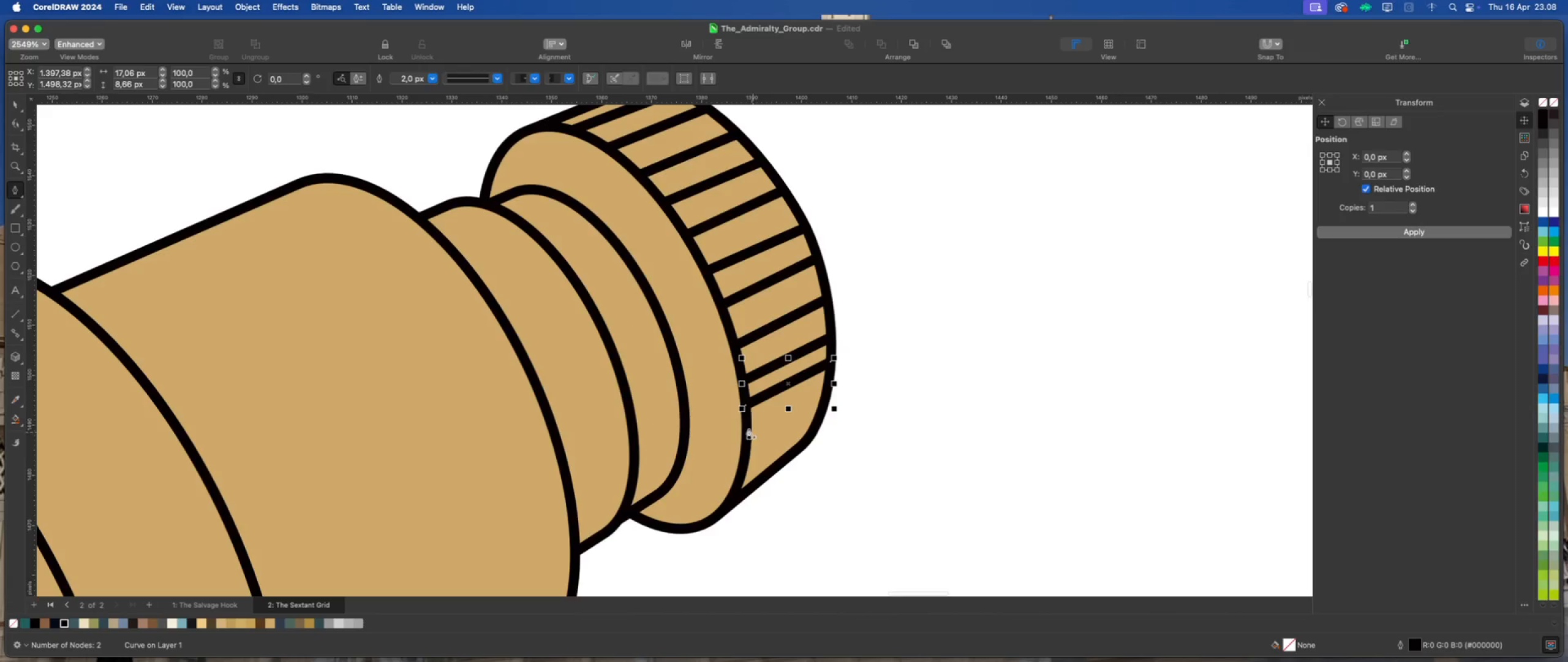 
left_click([748, 428])
 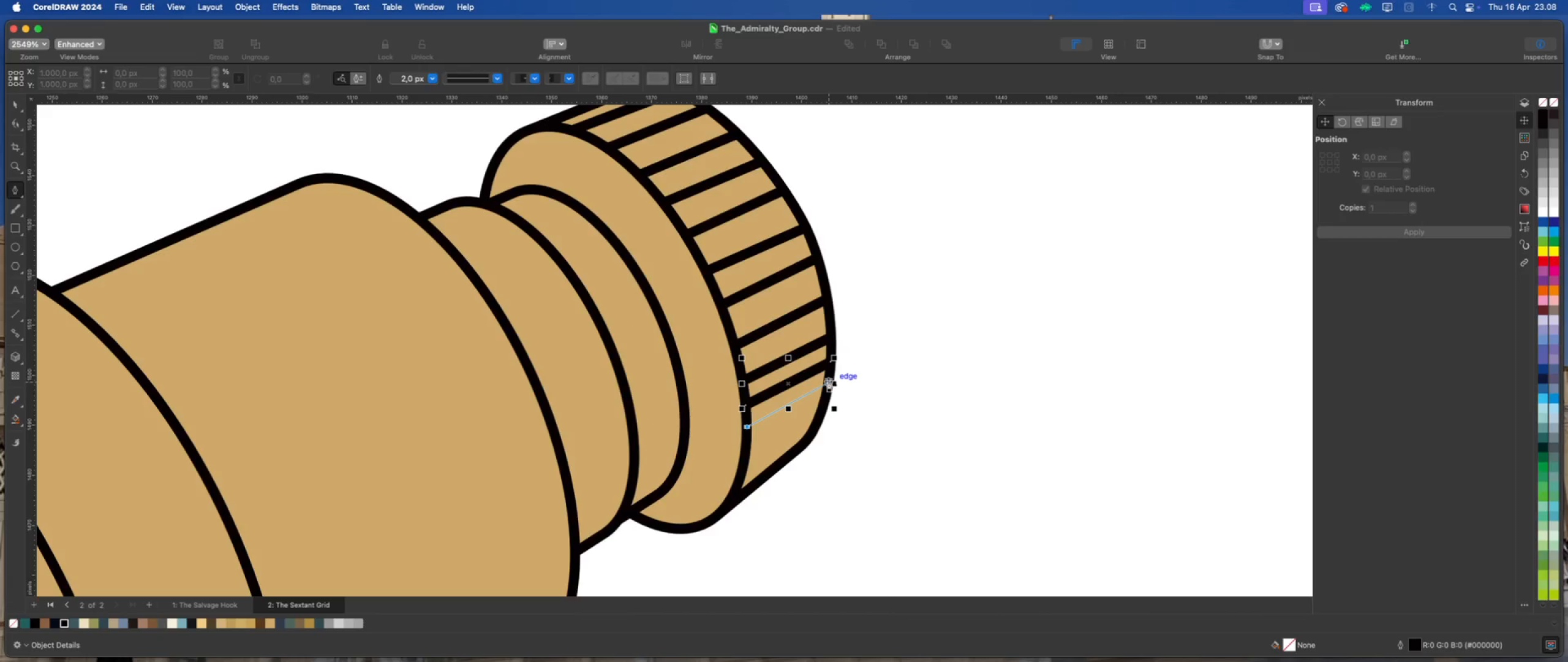 
left_click([829, 381])
 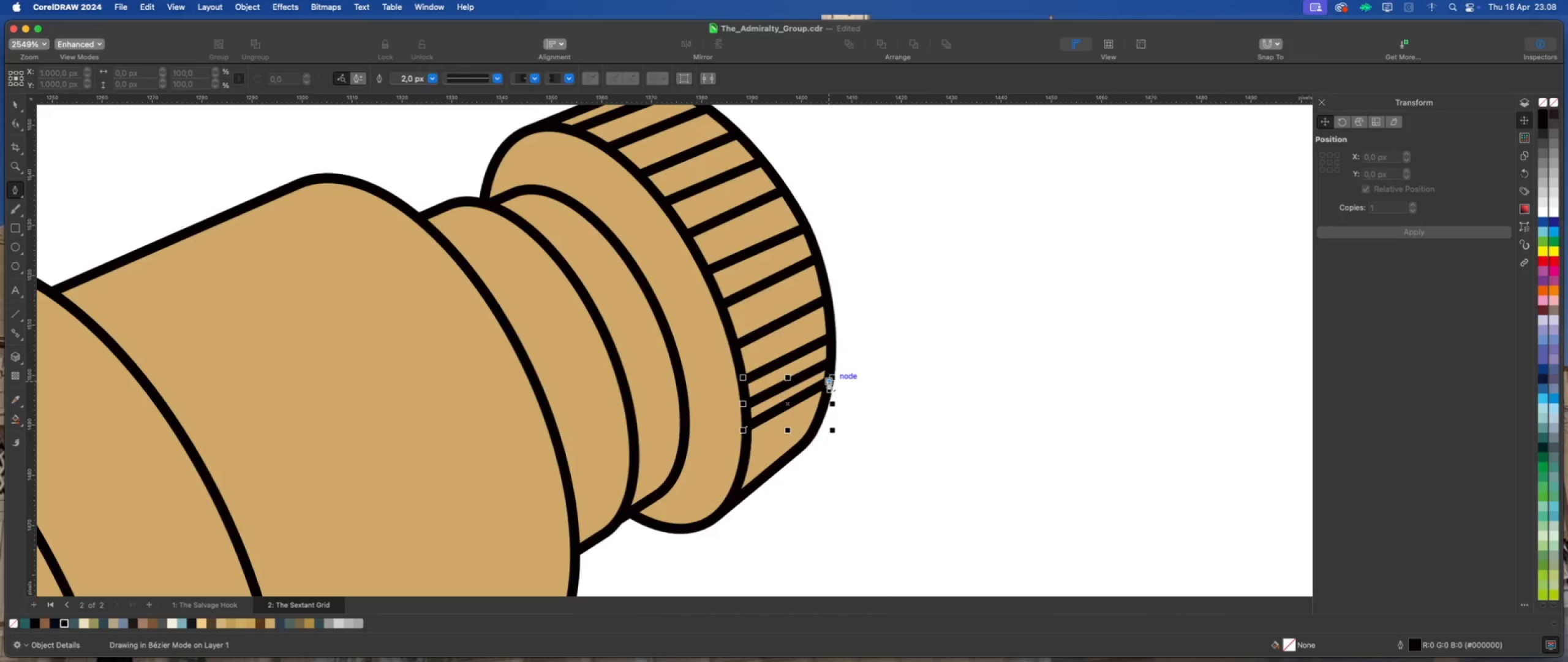 
key(Escape)
 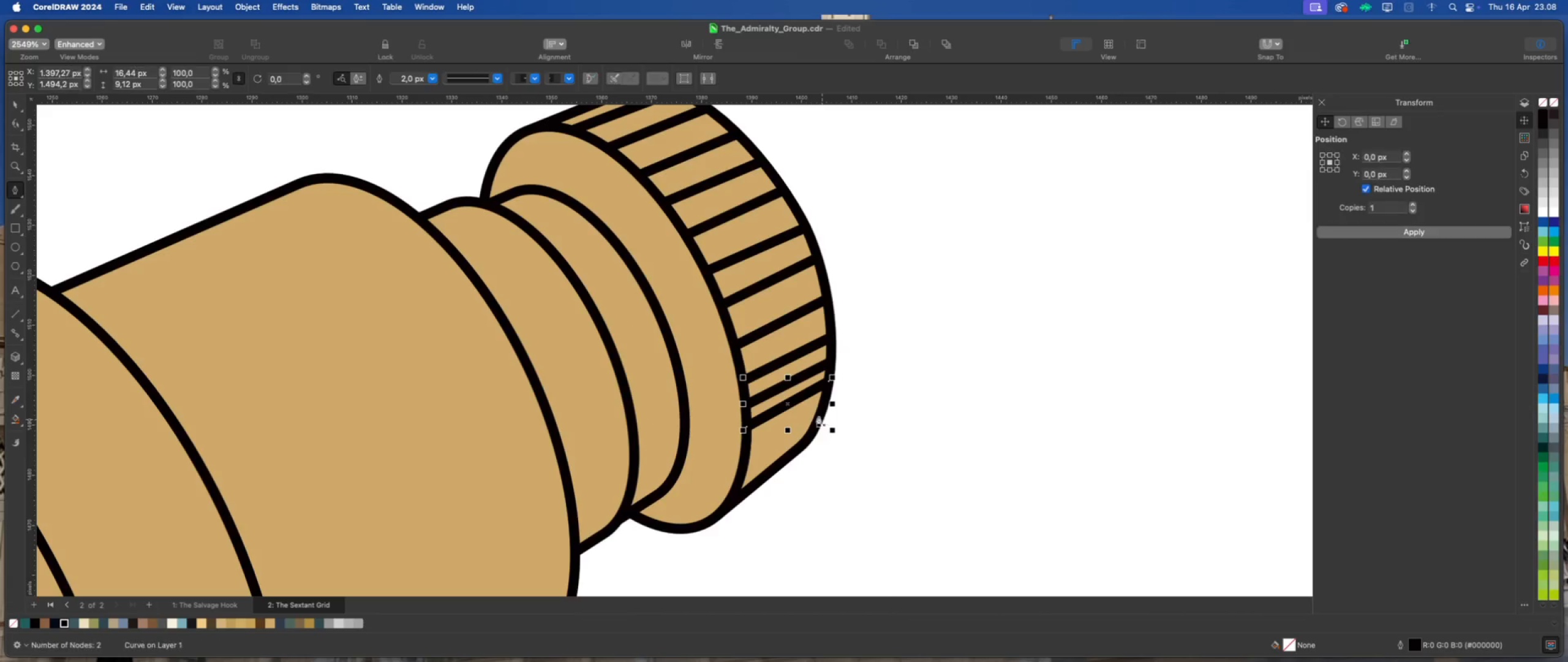 
left_click([818, 416])
 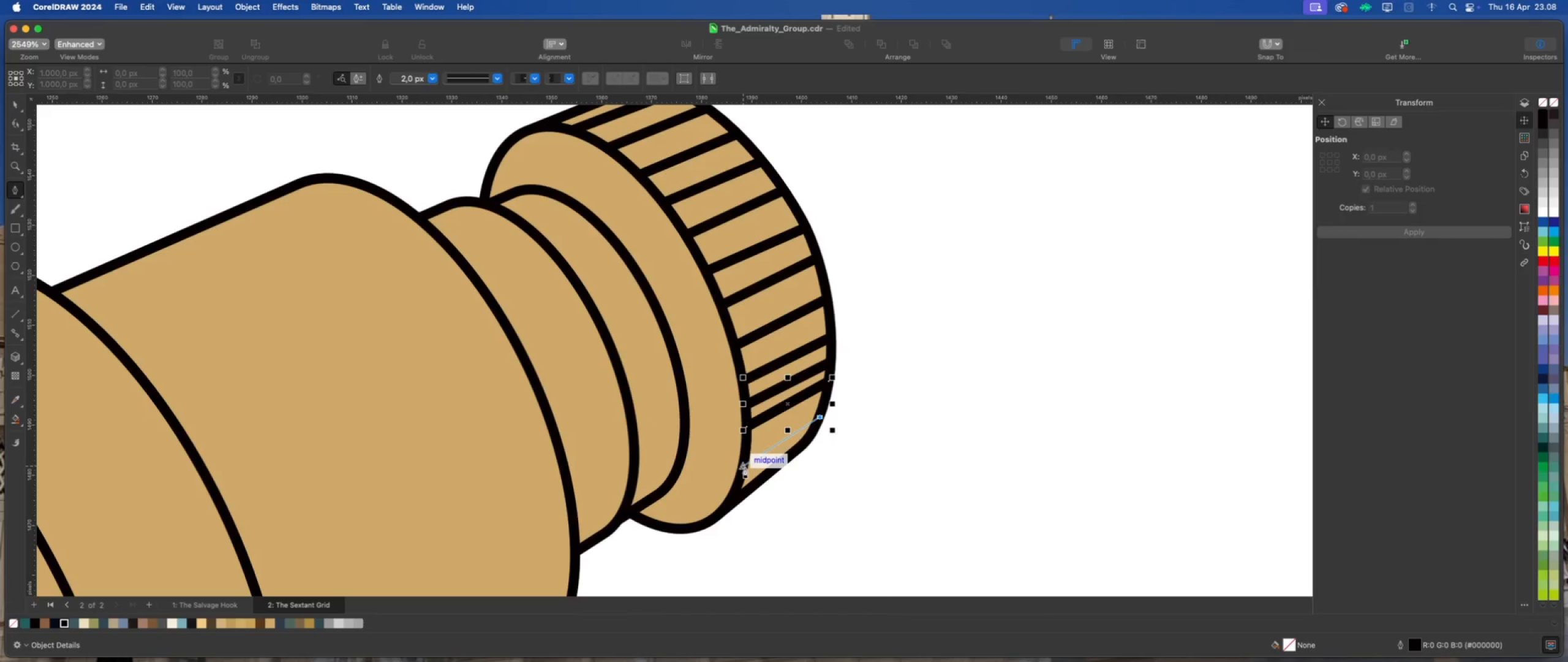 
left_click([744, 468])
 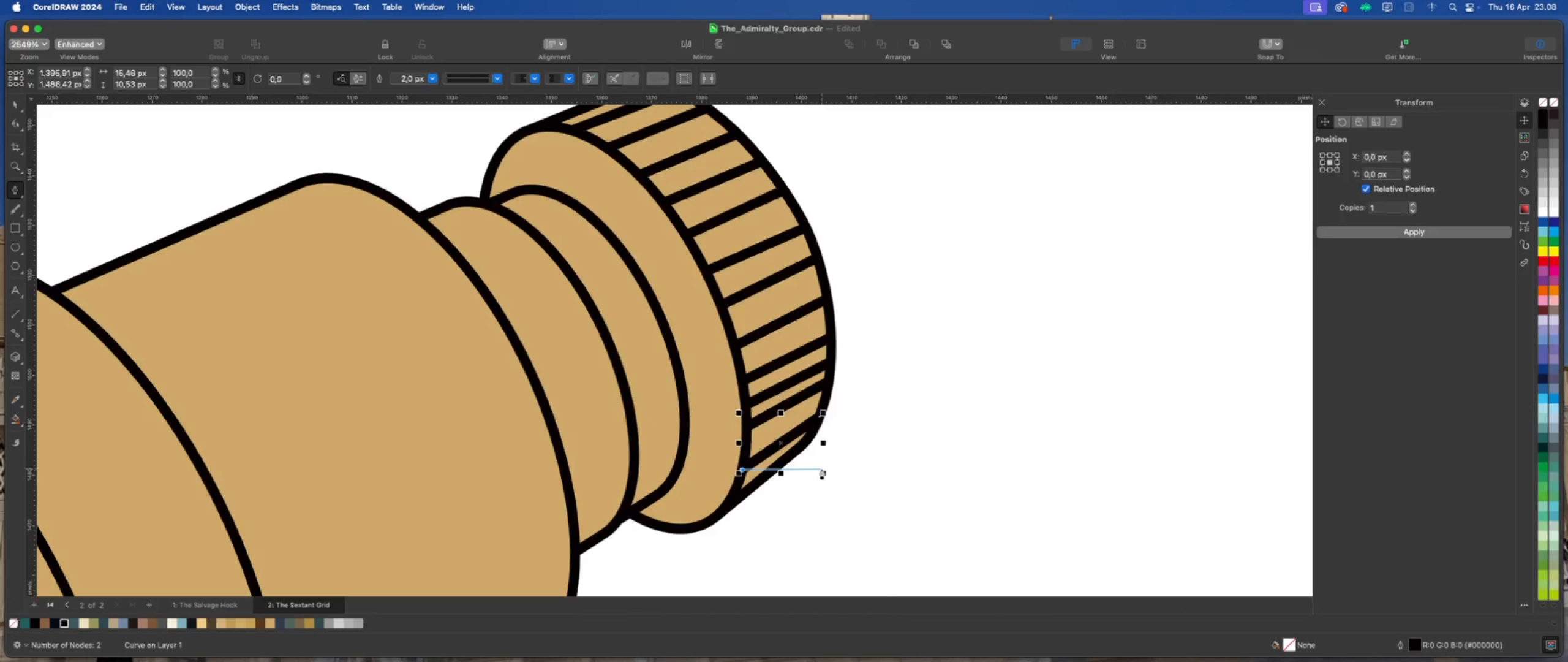 
key(Escape)
 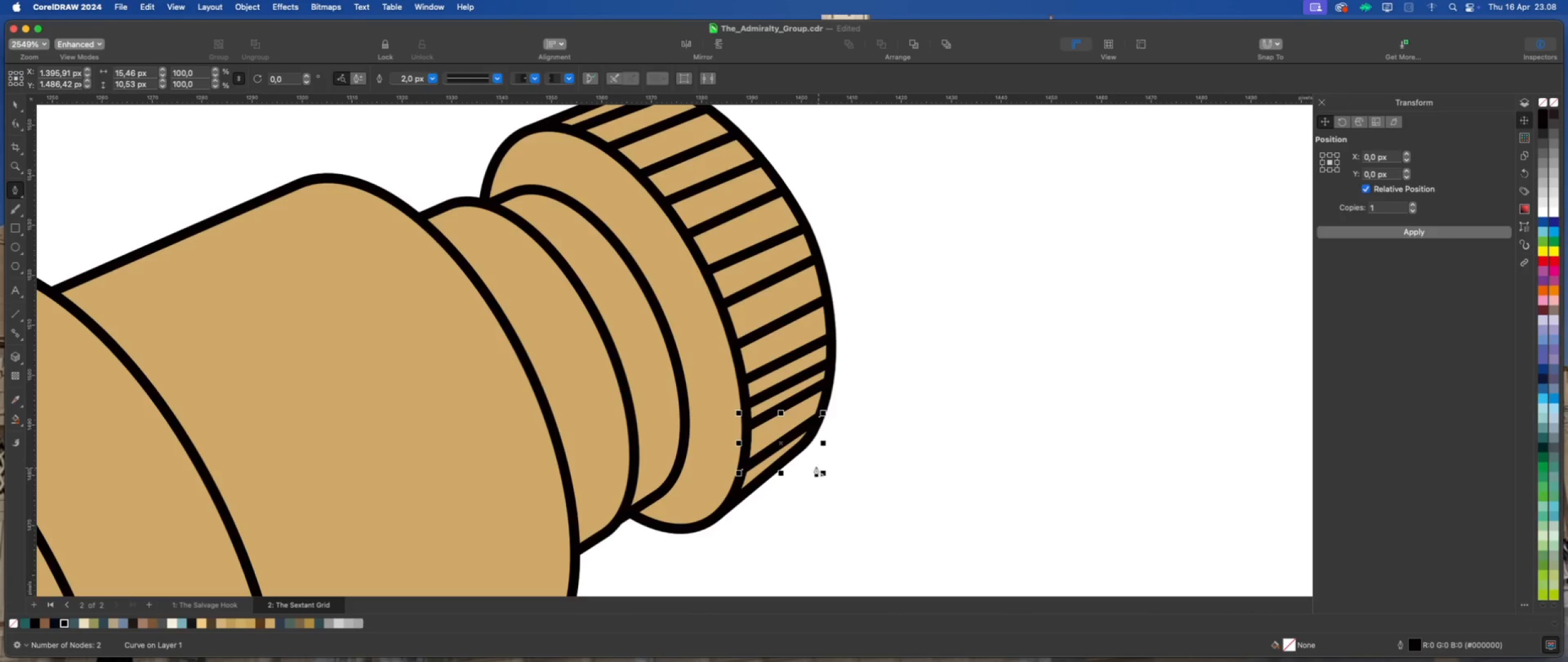 
scroll: coordinate [698, 425], scroll_direction: down, amount: 17.0
 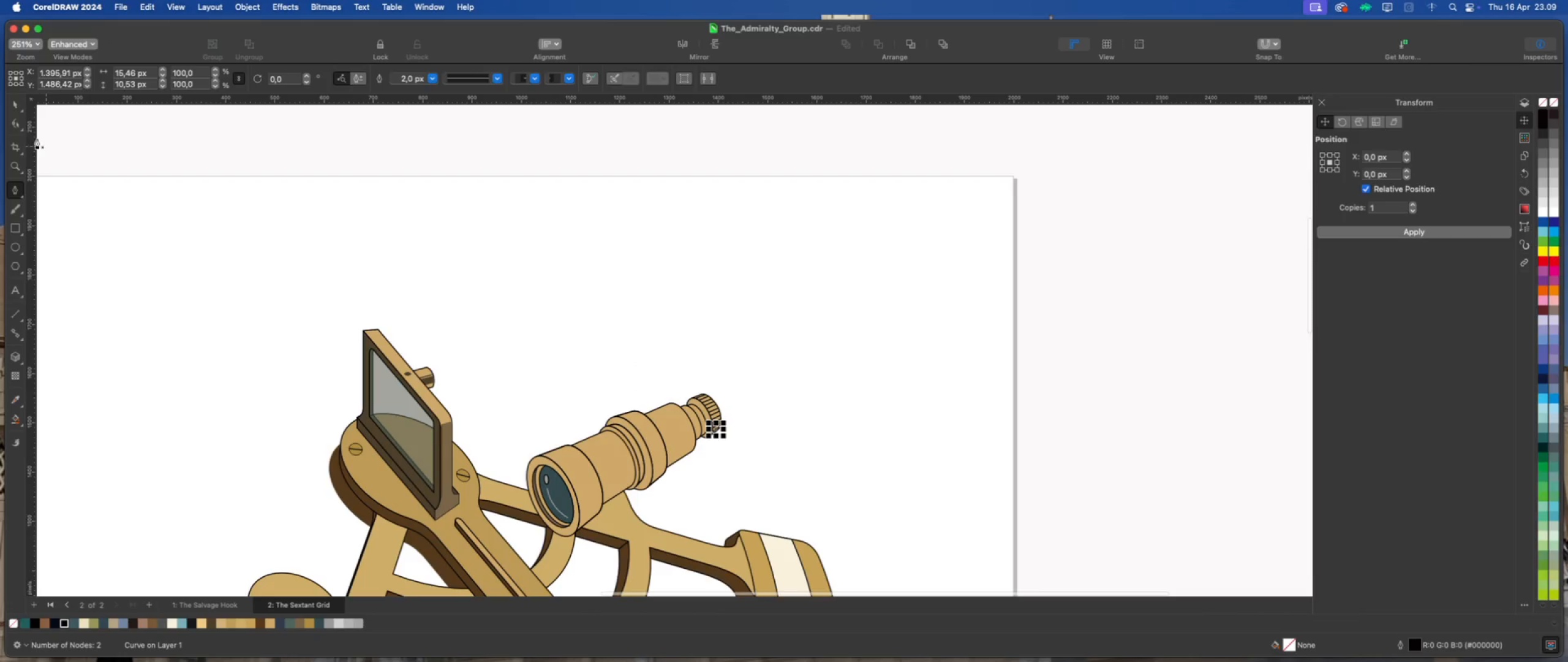 
left_click([16, 105])
 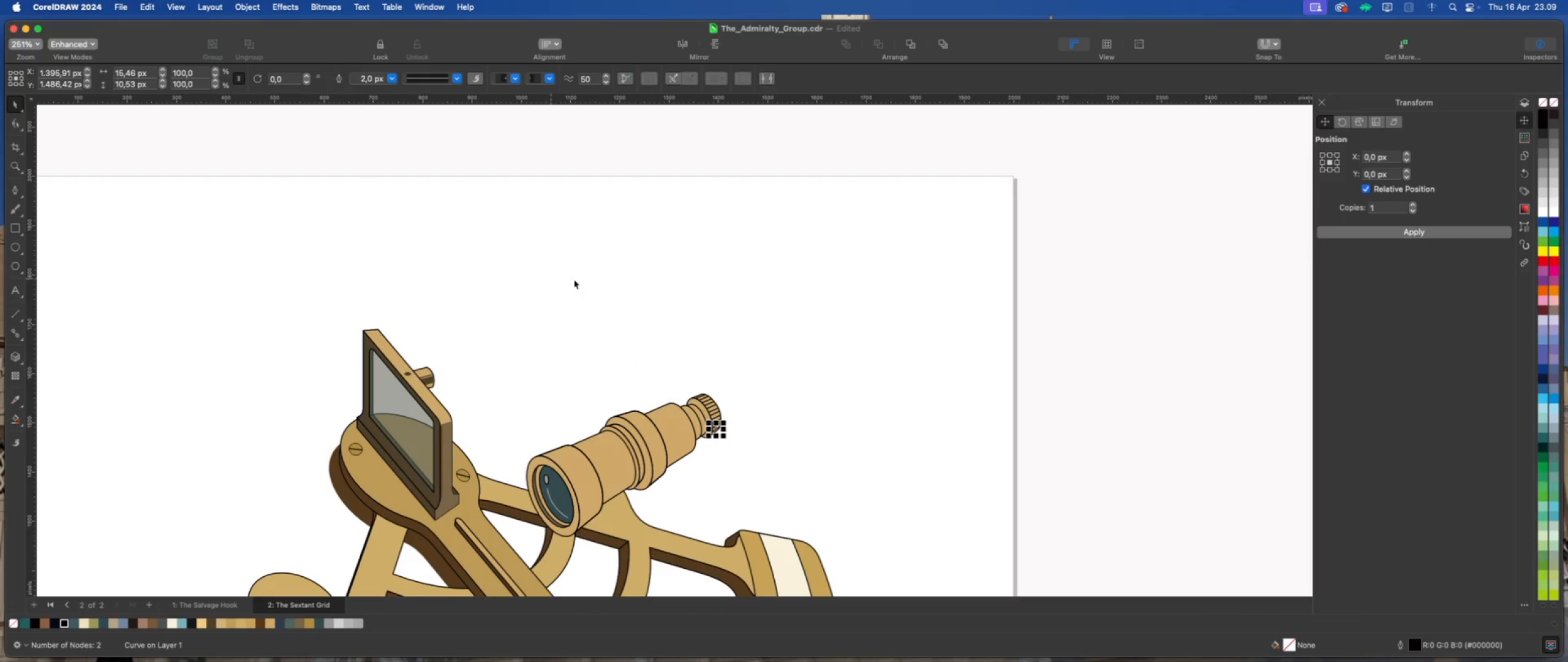 
left_click([630, 280])
 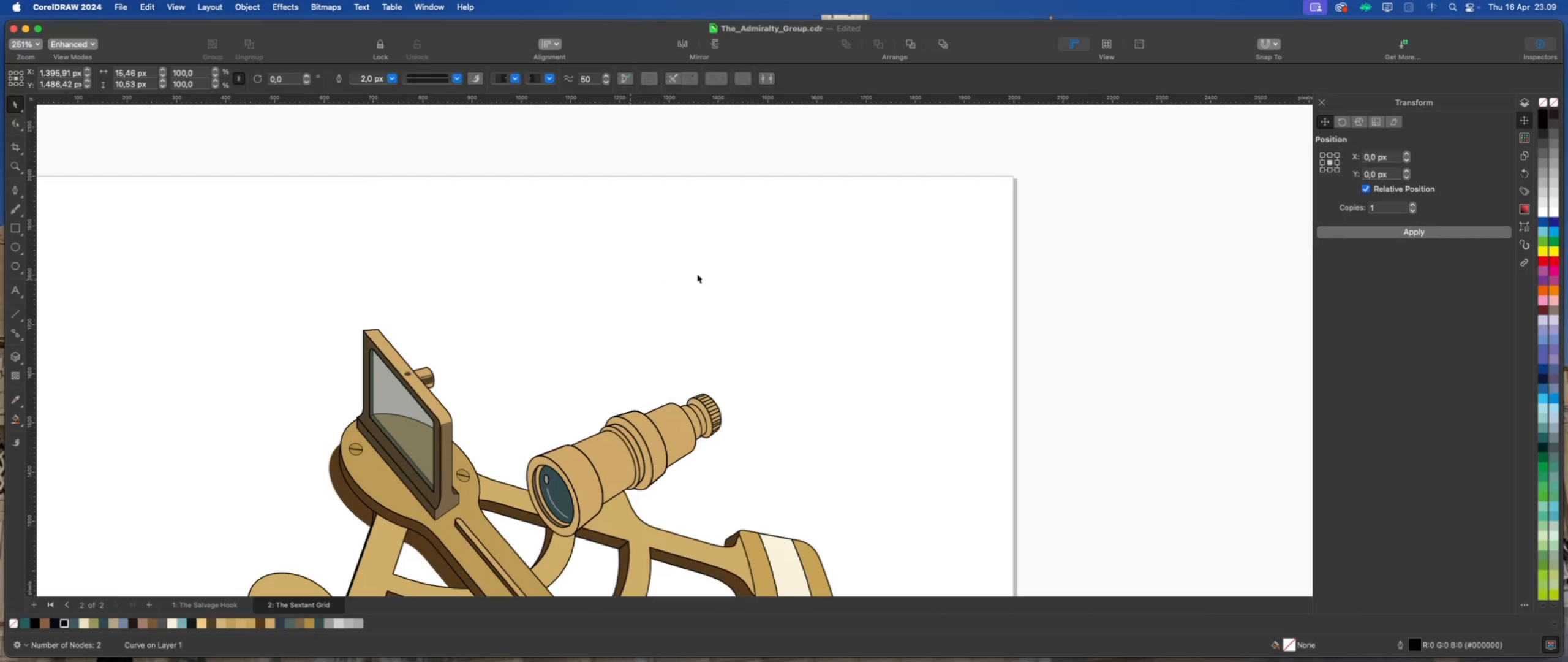 
scroll: coordinate [714, 281], scroll_direction: down, amount: 2.0
 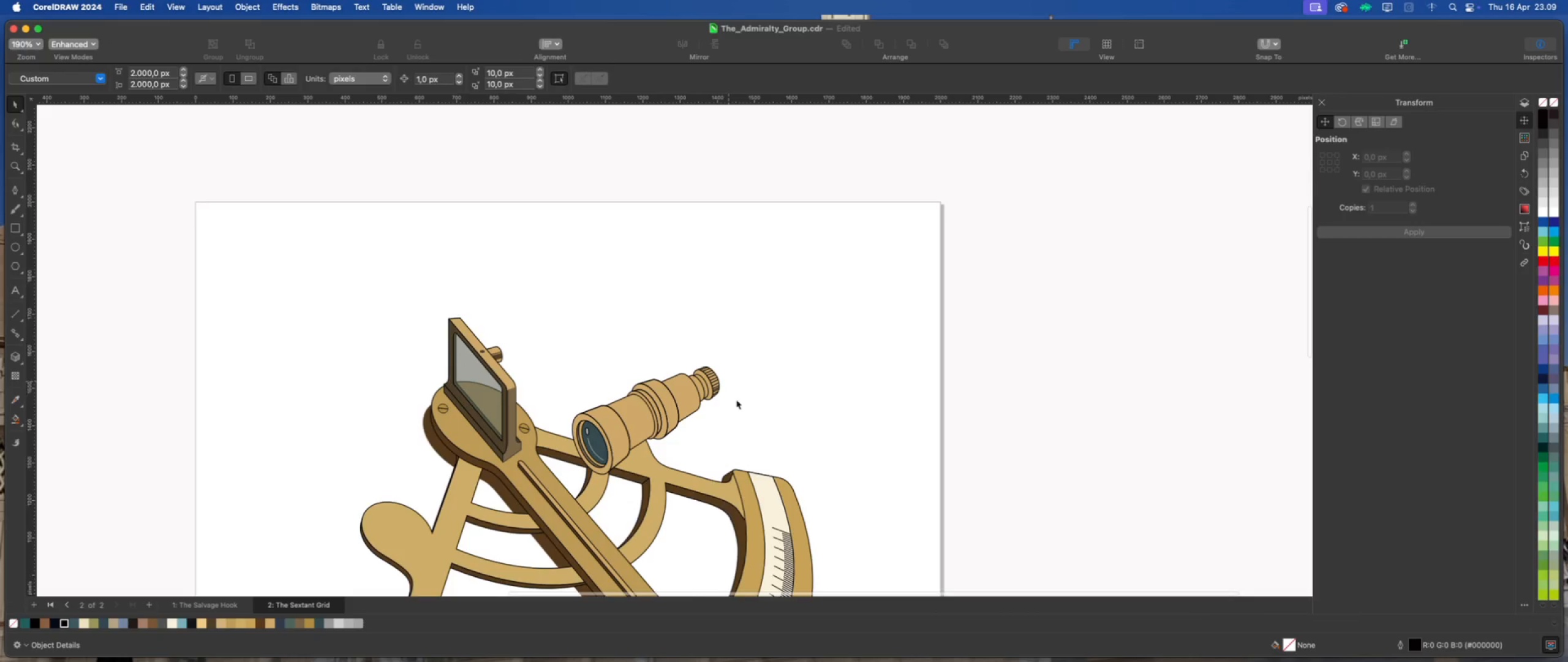 
scroll: coordinate [685, 378], scroll_direction: up, amount: 16.0
 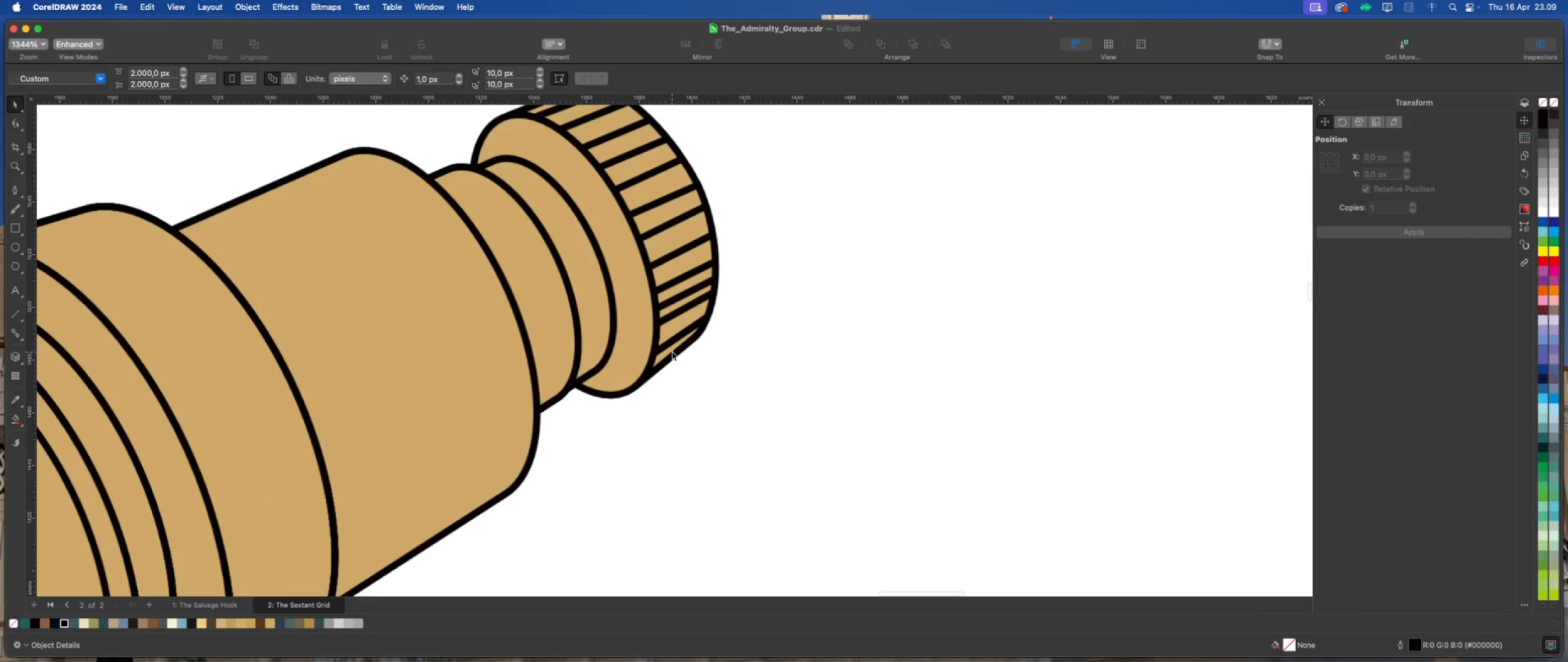 
left_click([672, 350])
 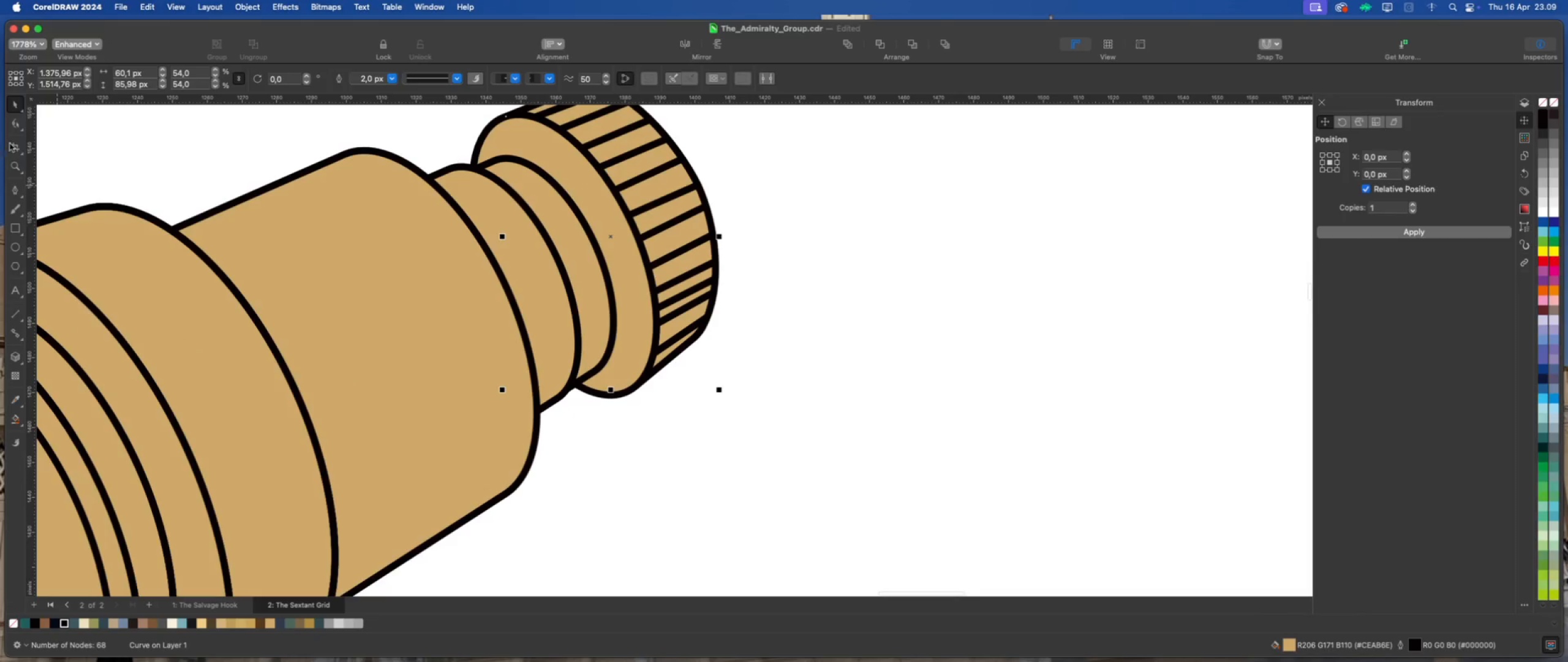 
left_click([18, 124])
 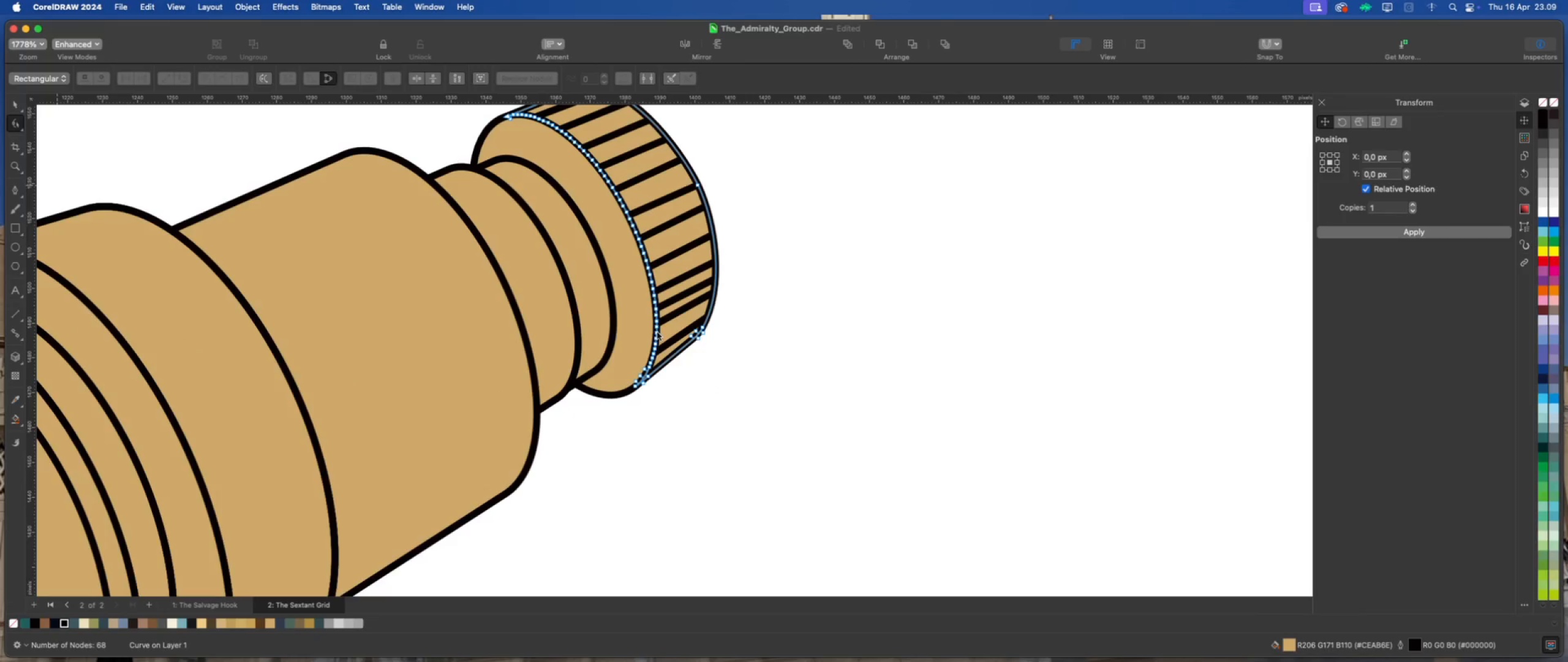 
scroll: coordinate [703, 335], scroll_direction: up, amount: 15.0
 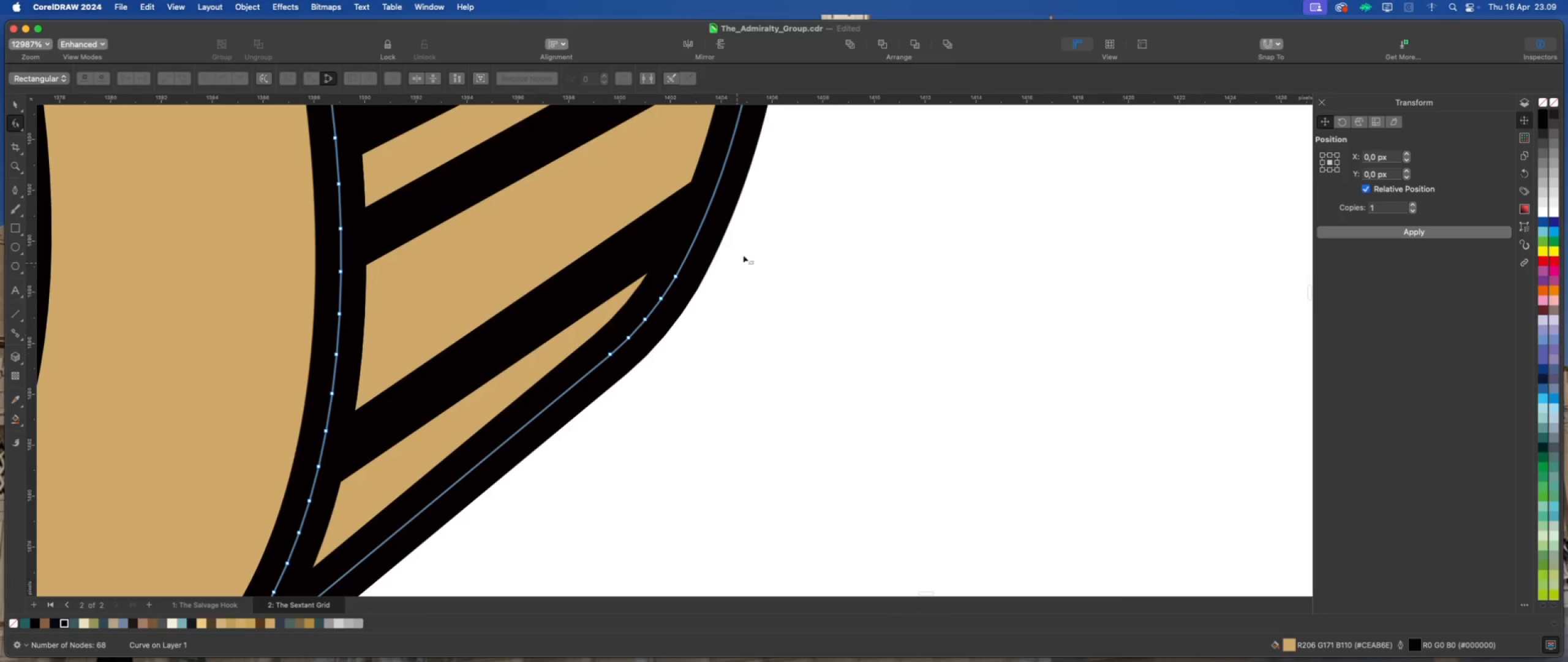 
left_click_drag(start_coordinate=[766, 238], to_coordinate=[620, 323])
 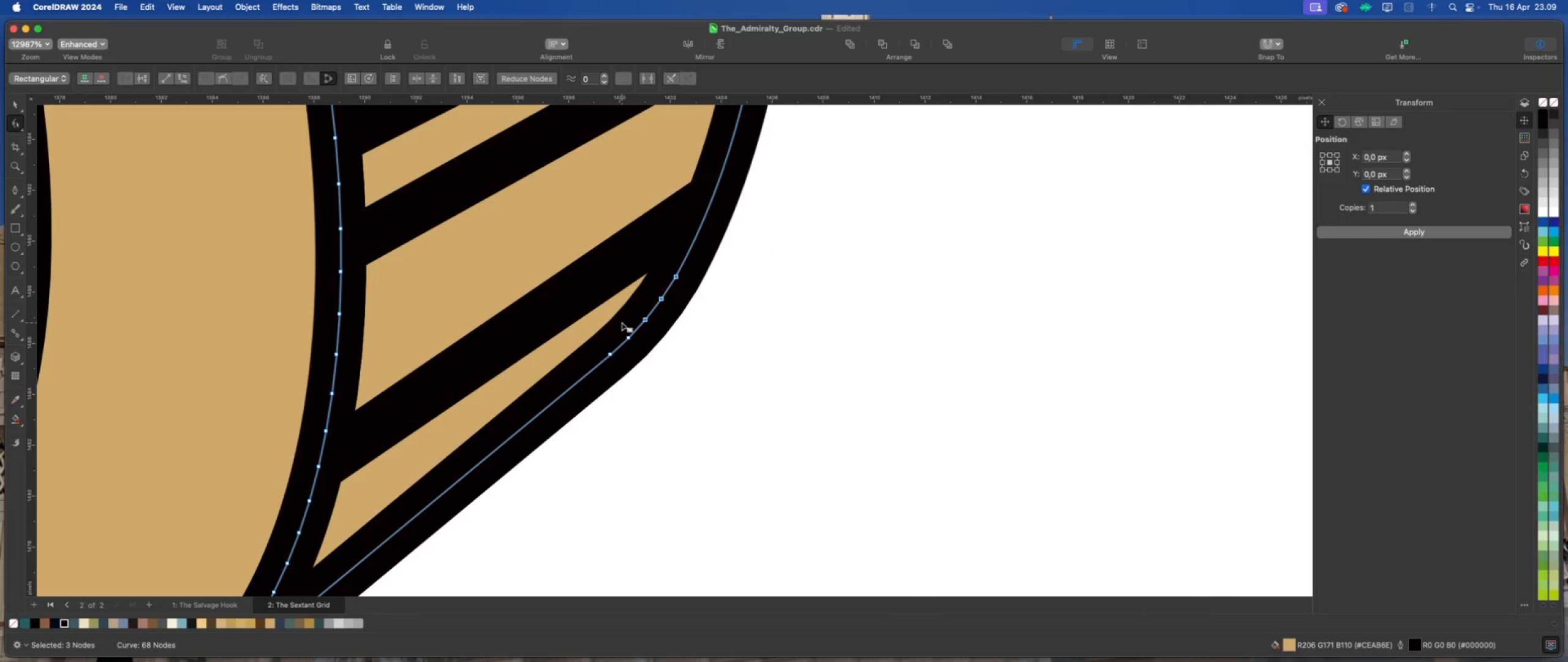 
key(Delete)
 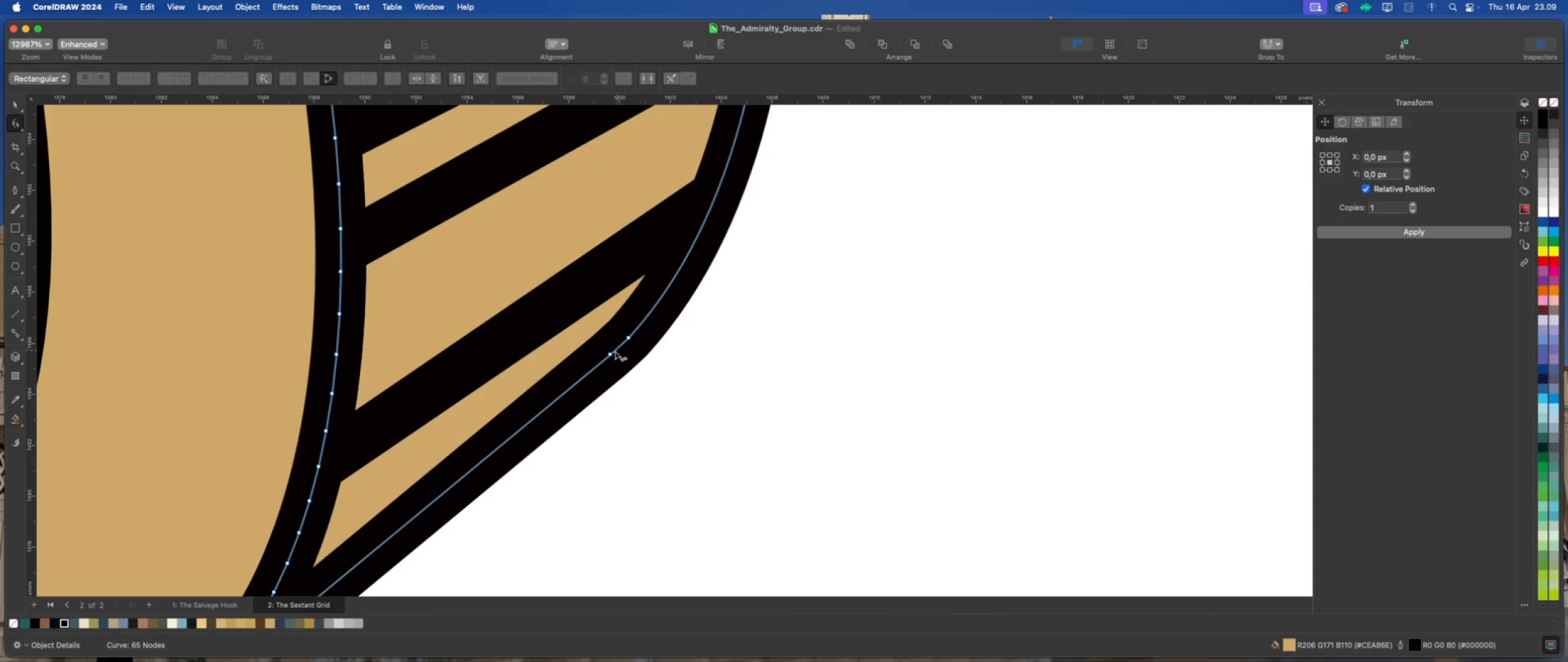 
double_click([609, 353])
 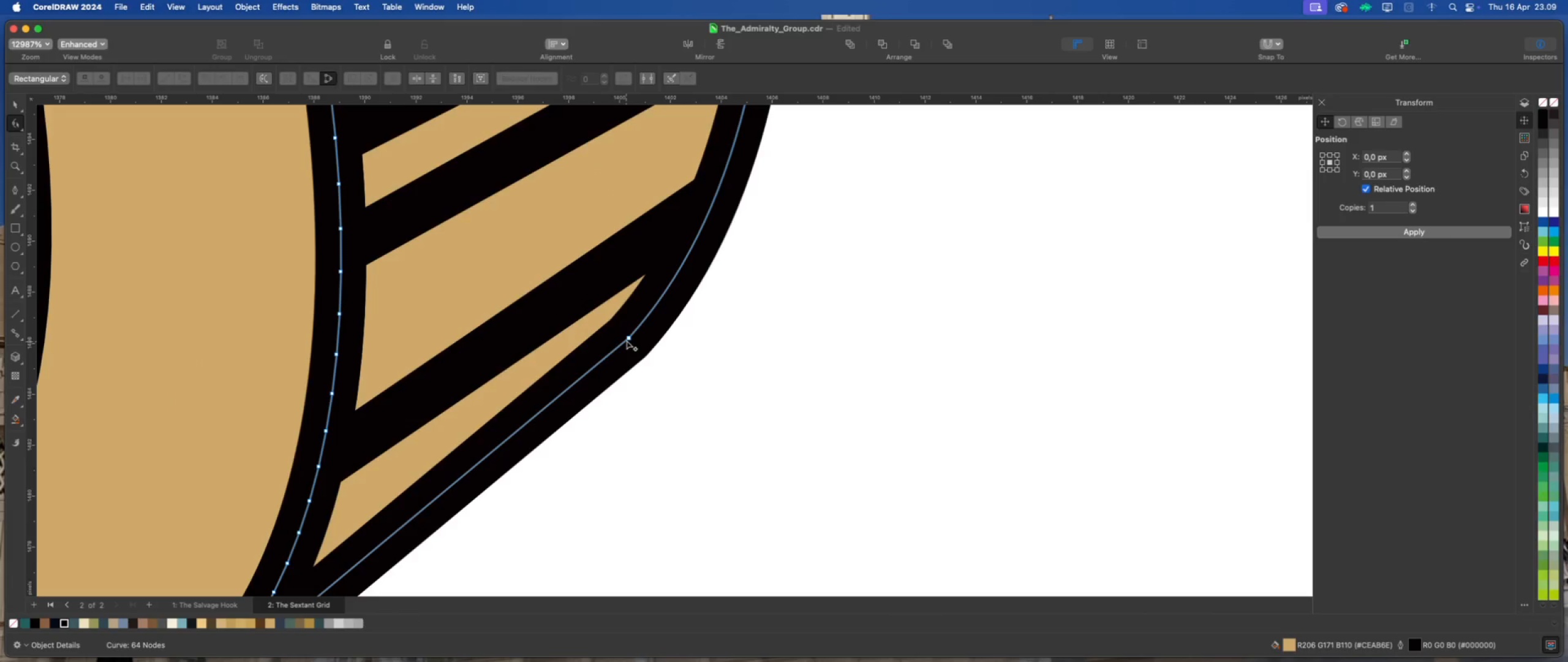 
left_click_drag(start_coordinate=[627, 338], to_coordinate=[628, 435])
 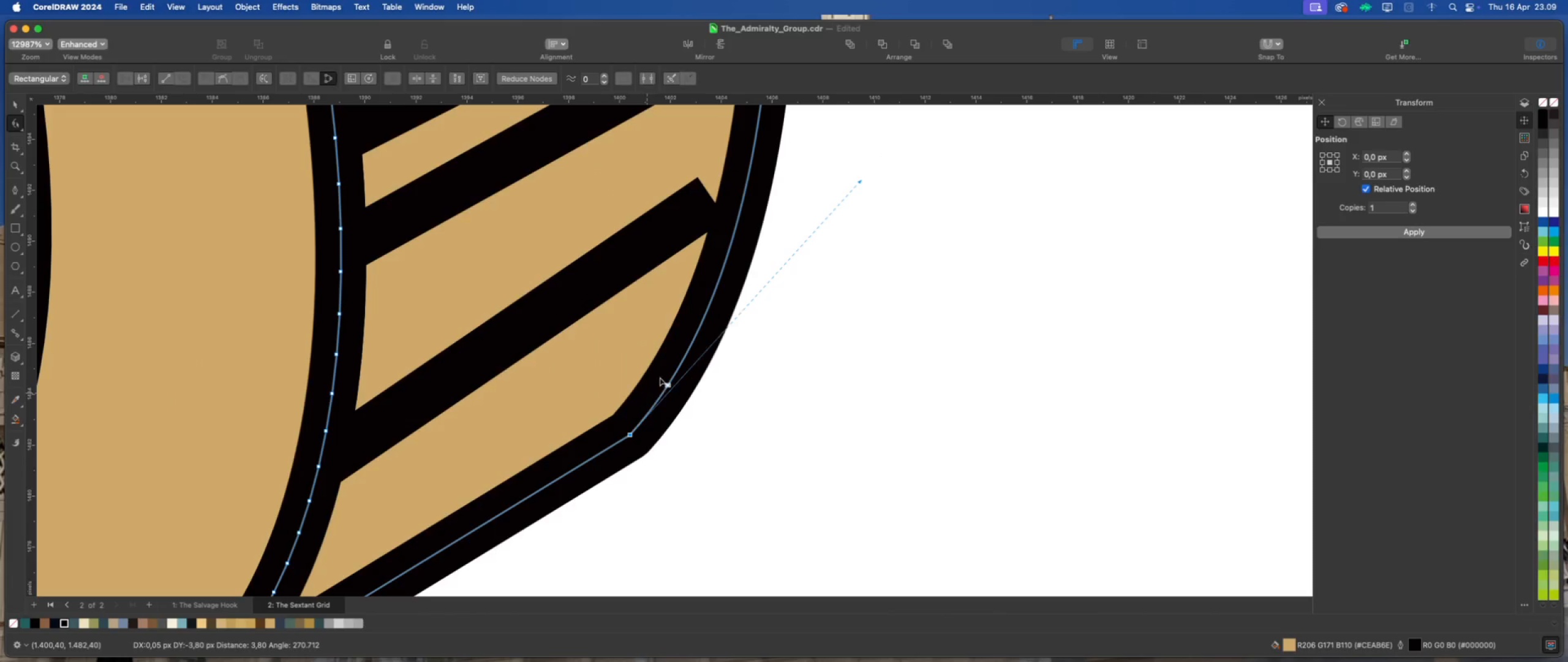 
scroll: coordinate [728, 356], scroll_direction: down, amount: 13.0
 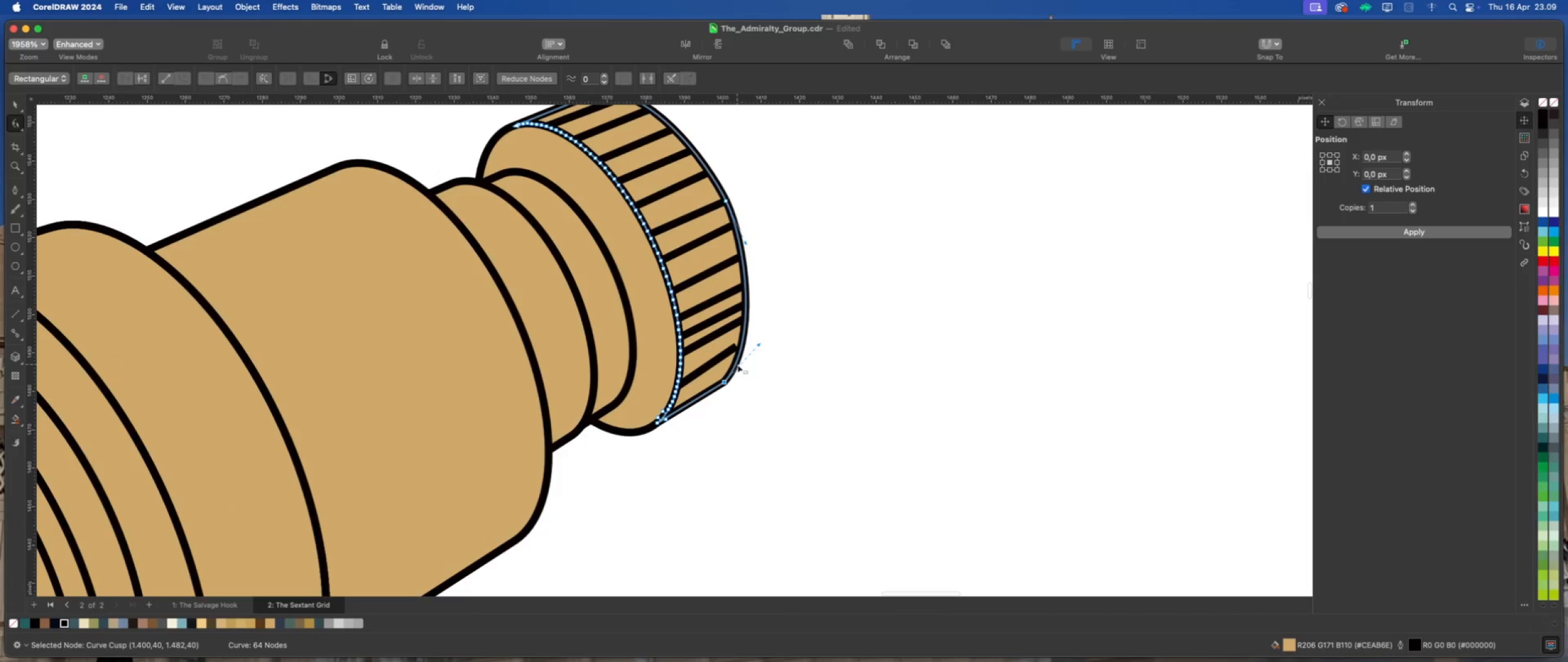 
scroll: coordinate [724, 389], scroll_direction: up, amount: 6.0
 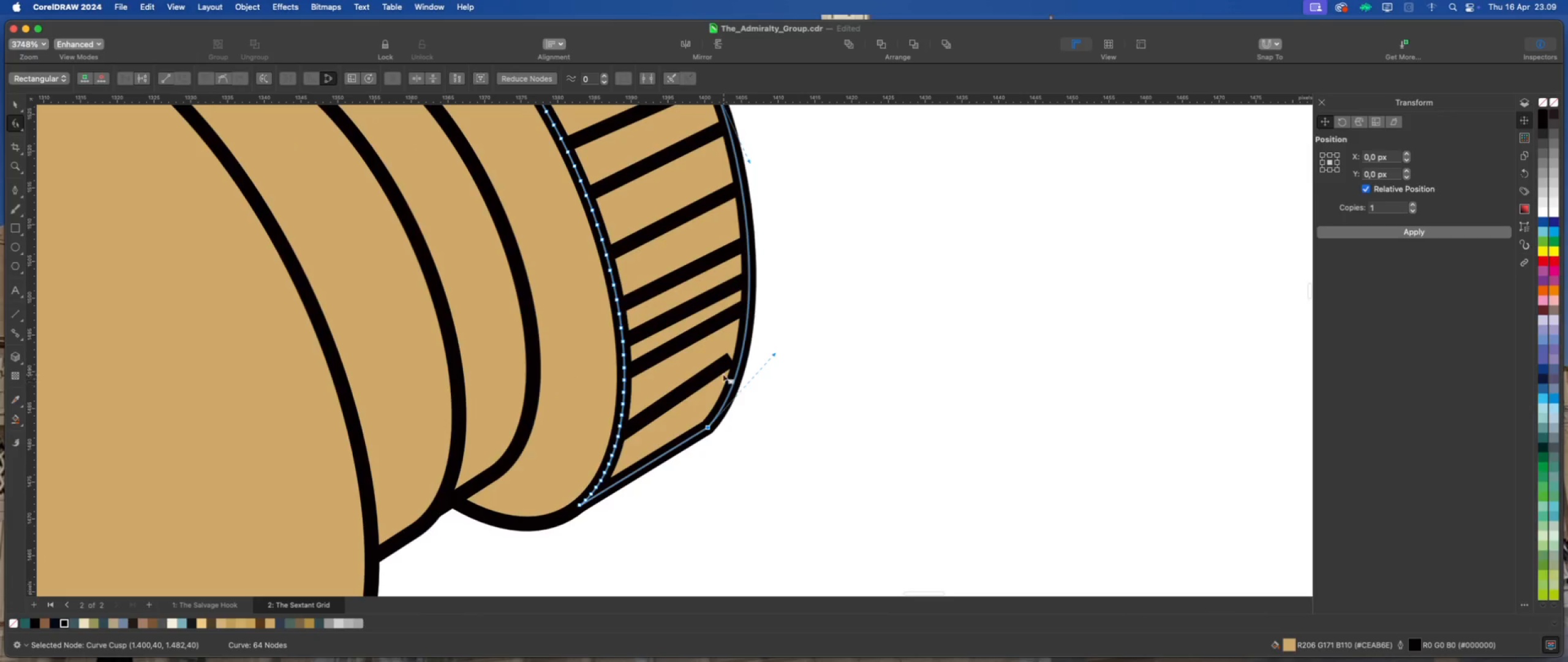 
left_click([717, 367])
 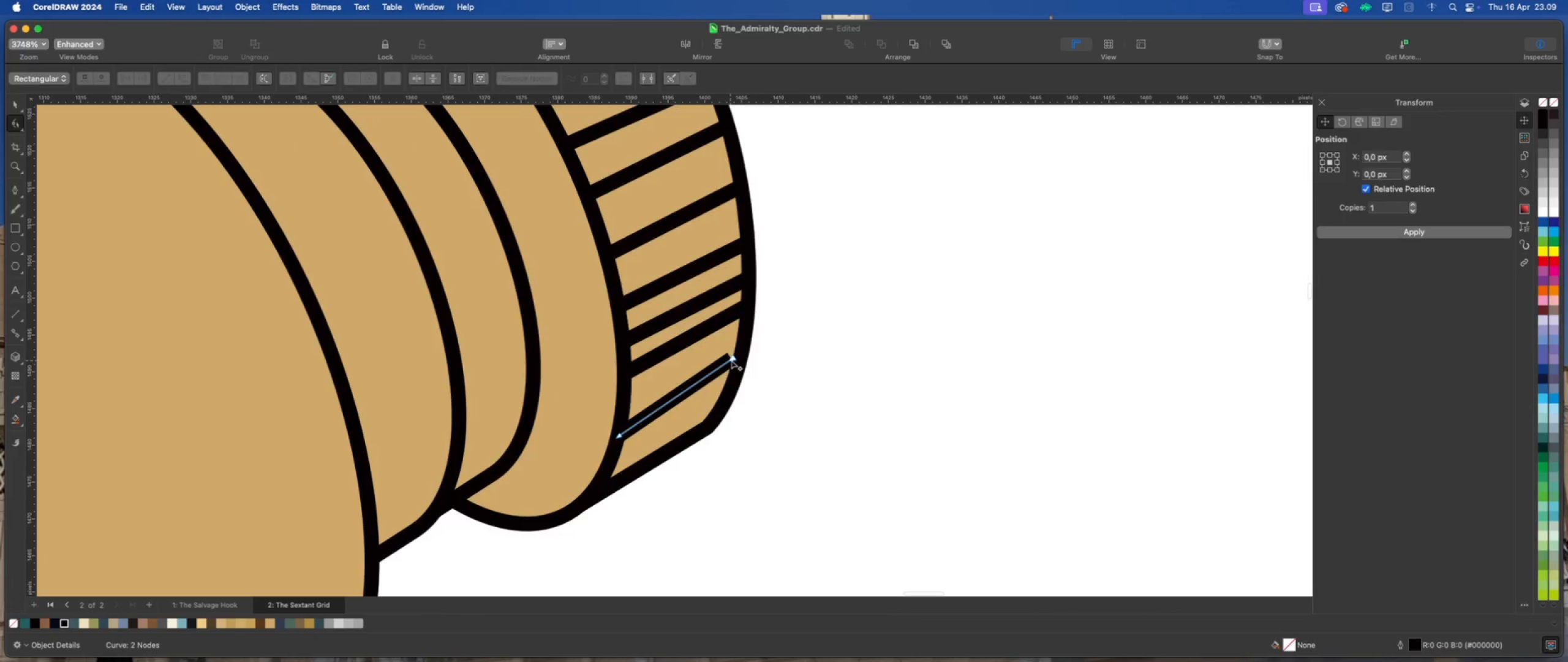 
left_click_drag(start_coordinate=[732, 359], to_coordinate=[744, 352])
 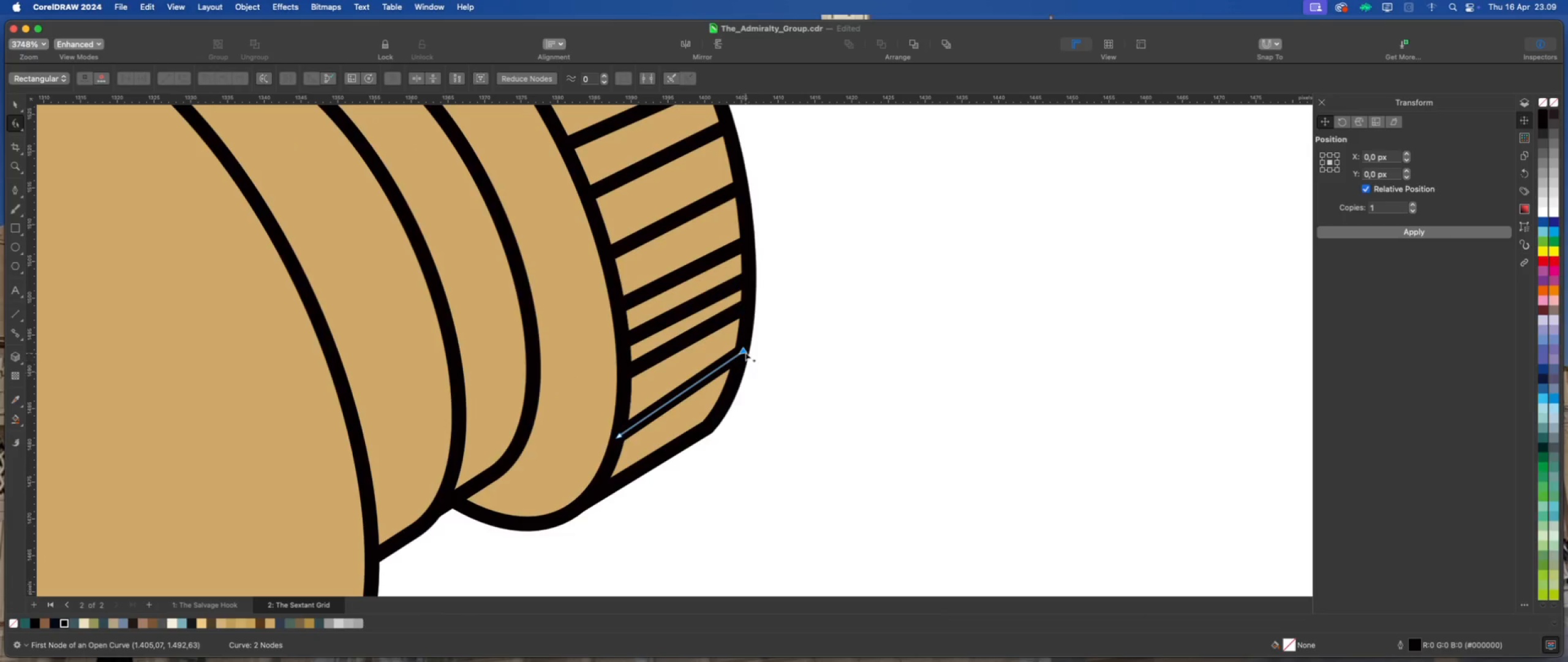 
left_click_drag(start_coordinate=[745, 351], to_coordinate=[740, 364])
 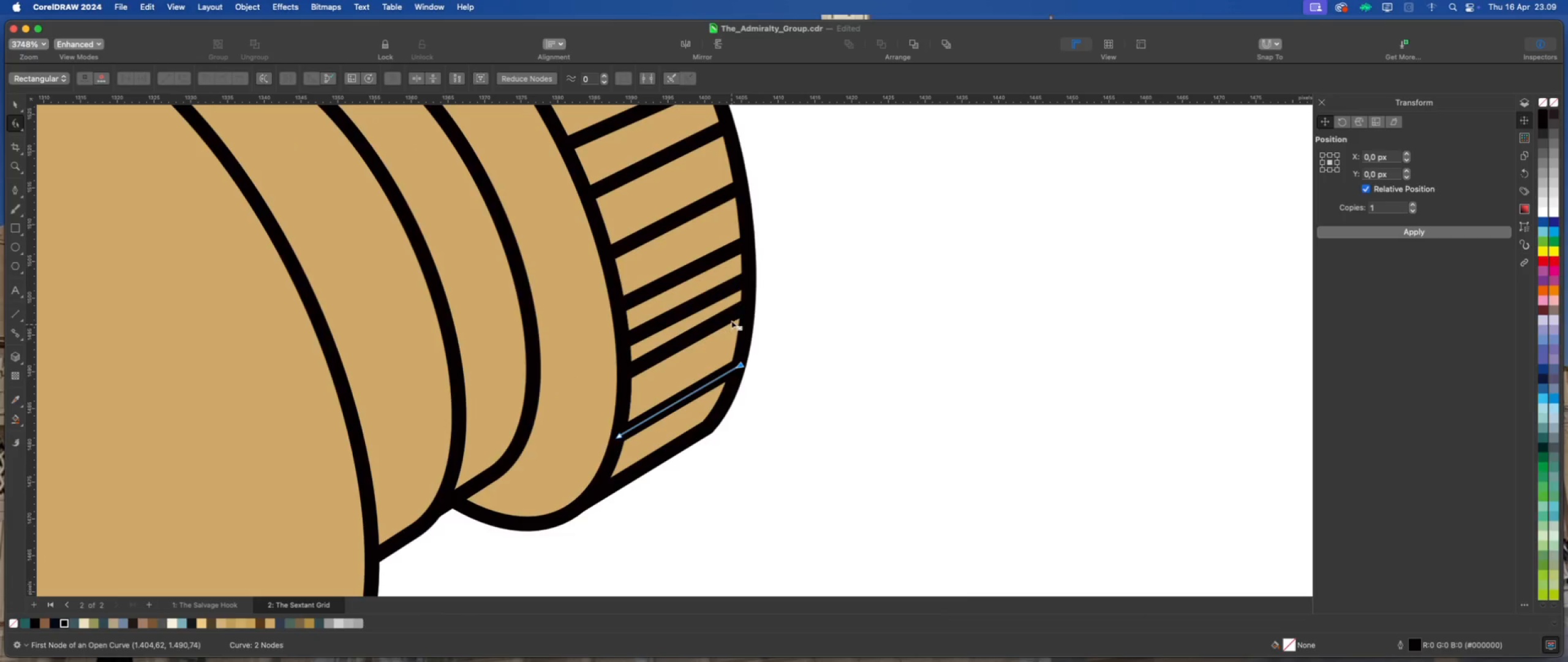 
left_click([729, 316])
 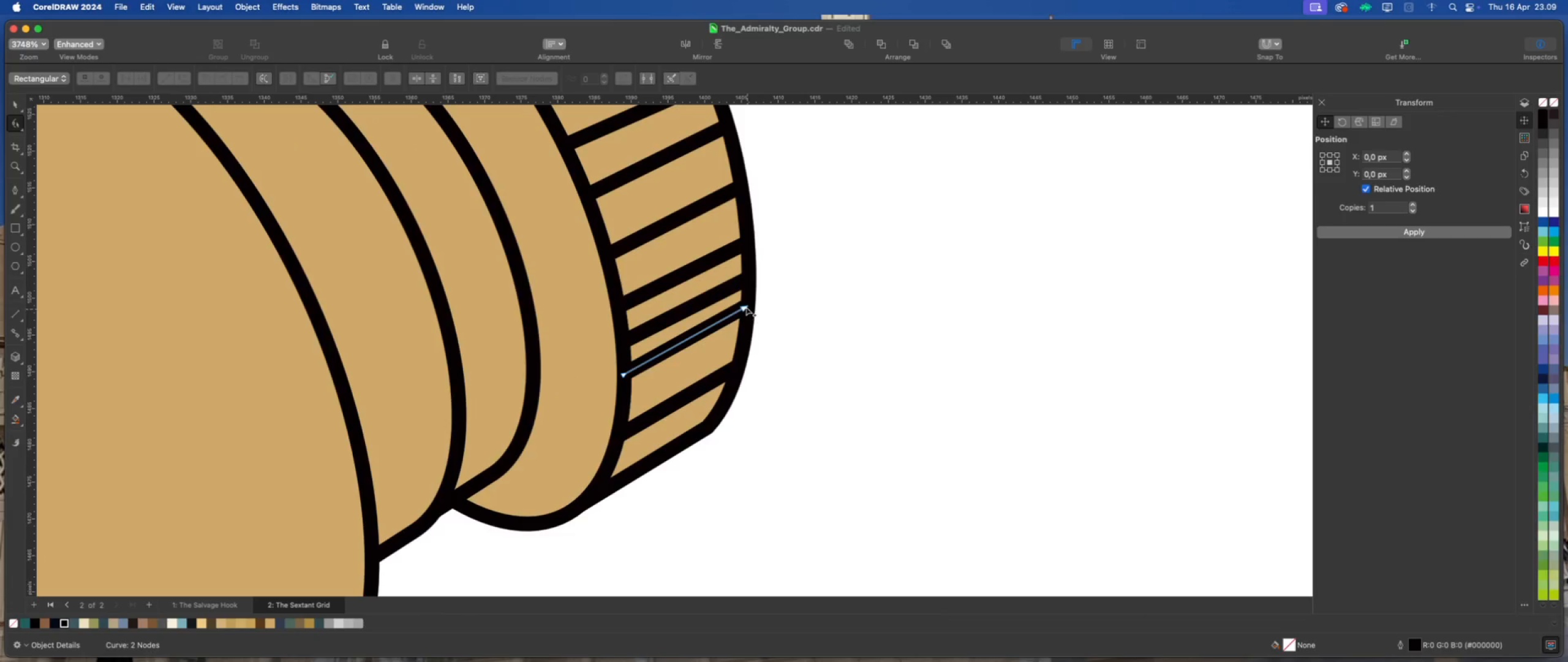 
left_click_drag(start_coordinate=[745, 306], to_coordinate=[748, 310])
 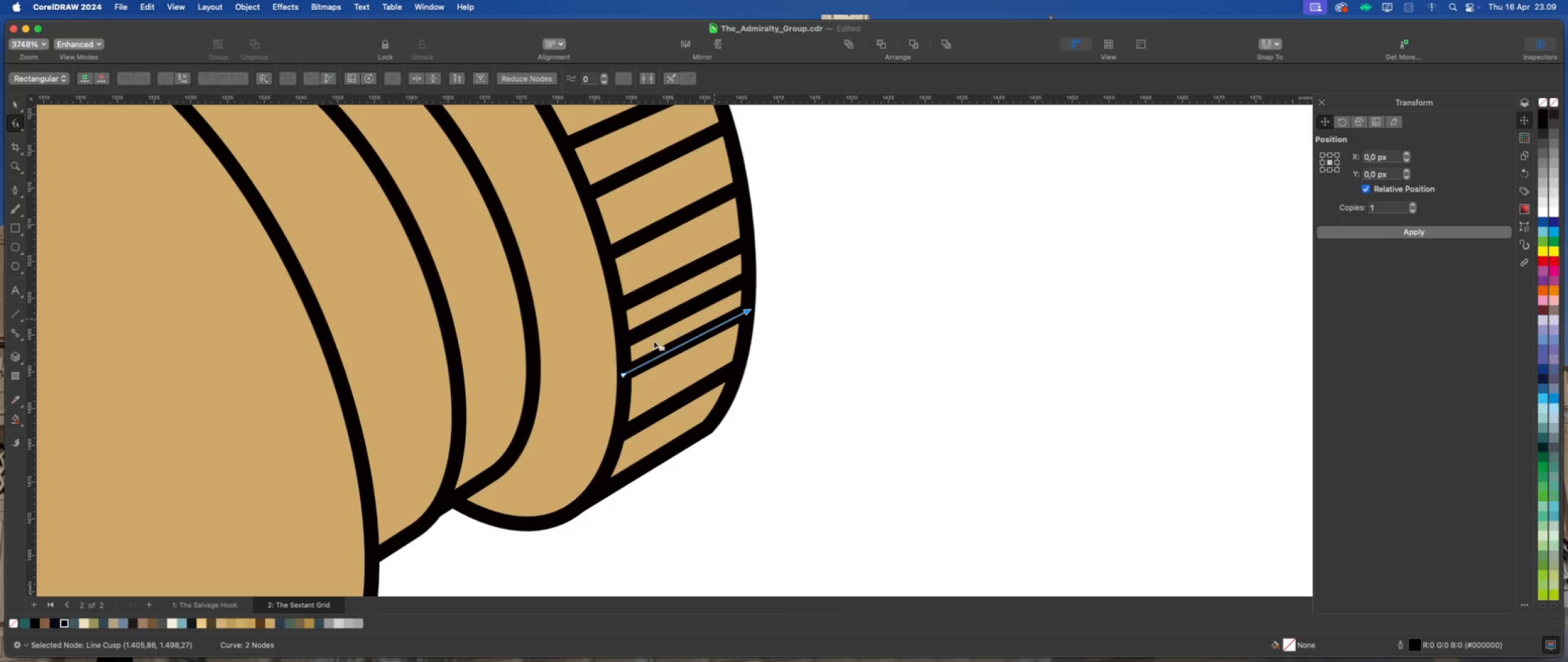 
scroll: coordinate [591, 365], scroll_direction: down, amount: 8.0
 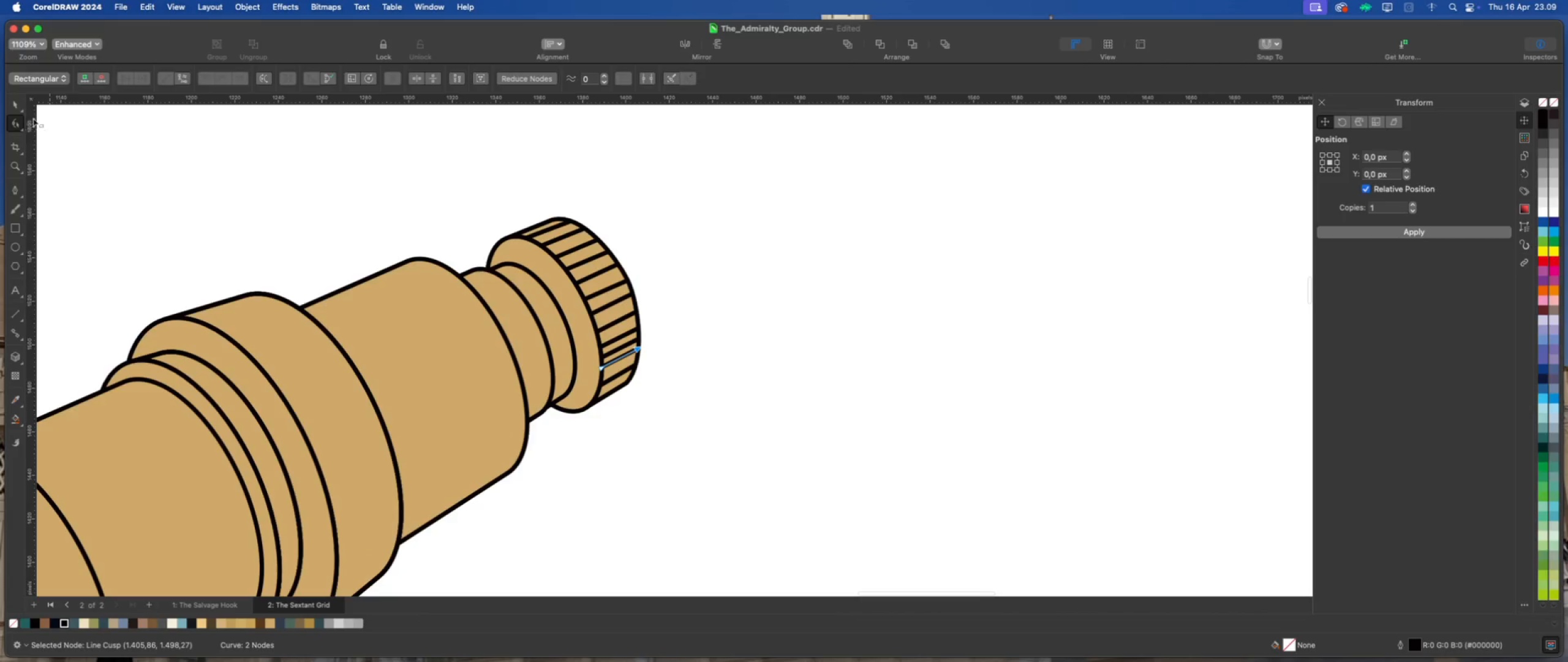 
left_click([15, 105])
 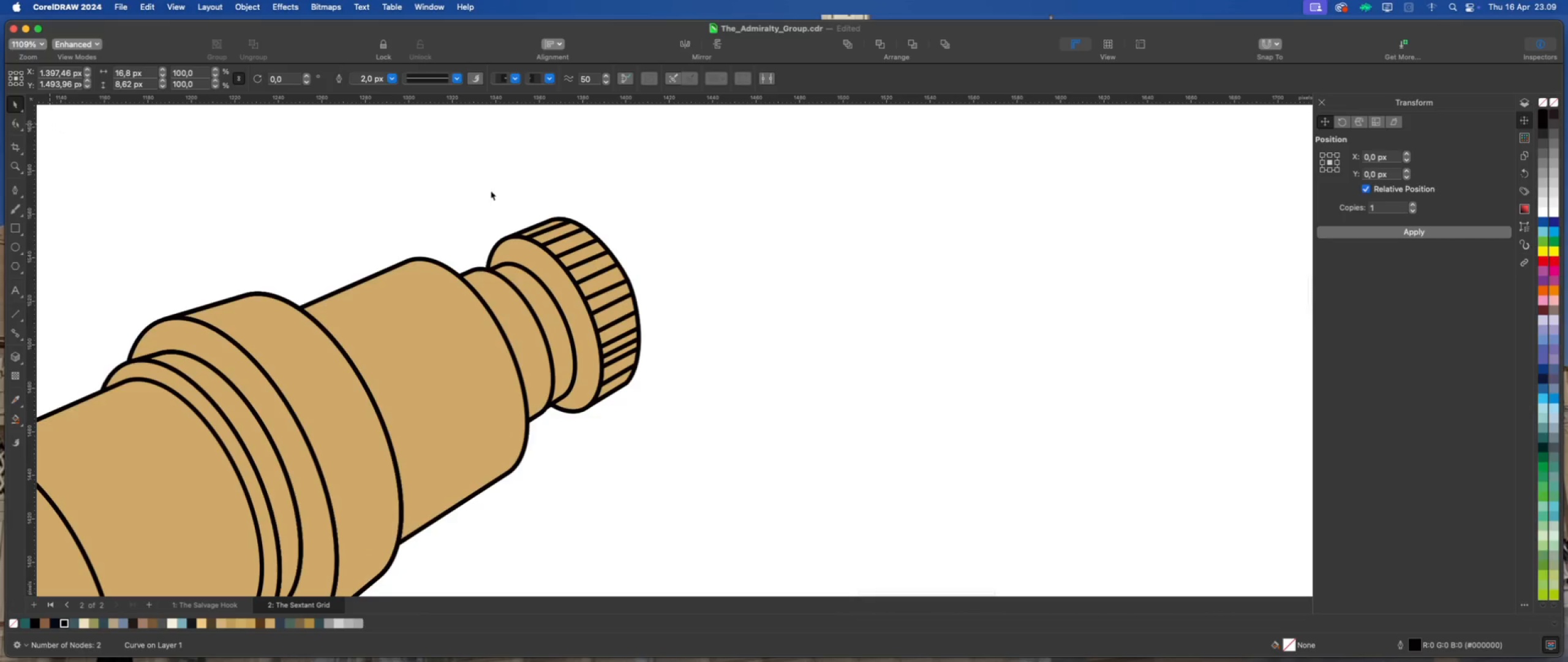 
scroll: coordinate [538, 254], scroll_direction: down, amount: 11.0
 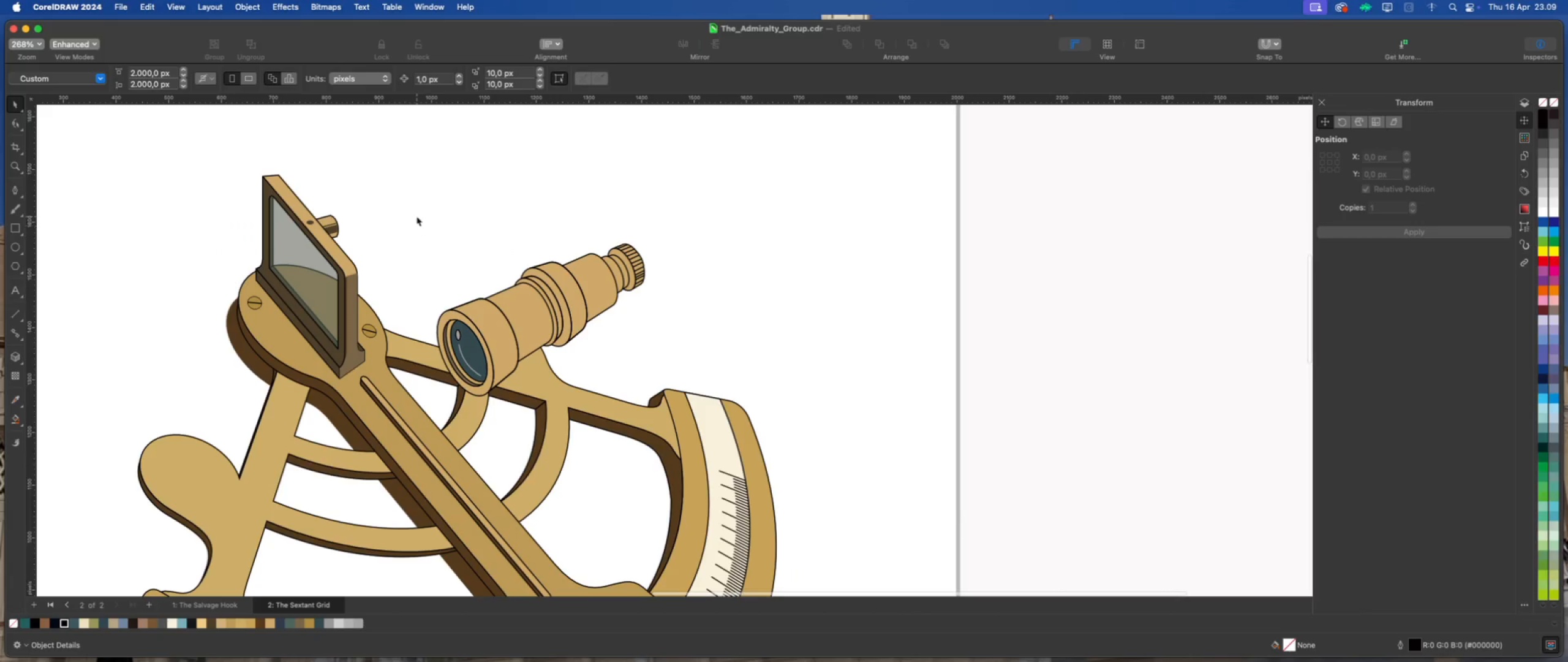 
left_click_drag(start_coordinate=[410, 207], to_coordinate=[689, 391])
 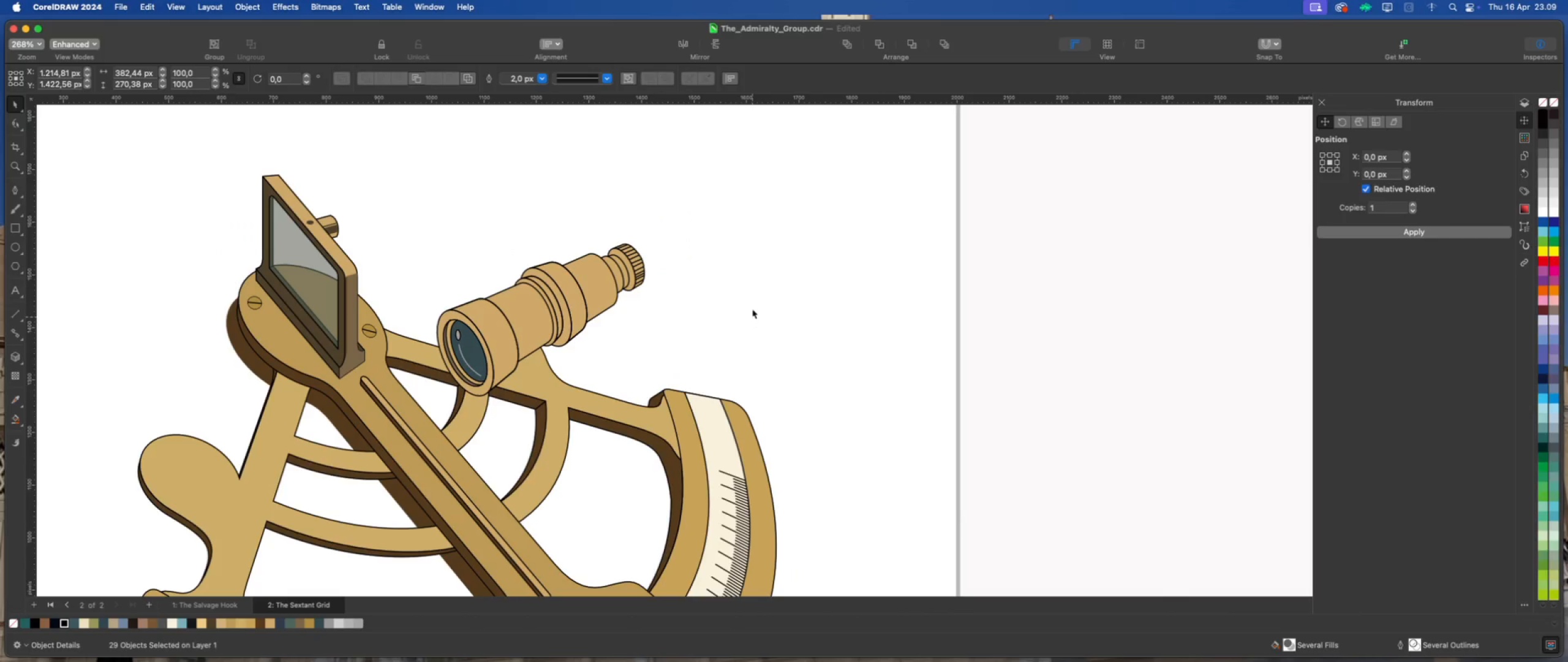 
scroll: coordinate [572, 318], scroll_direction: none, amount: 0.0
 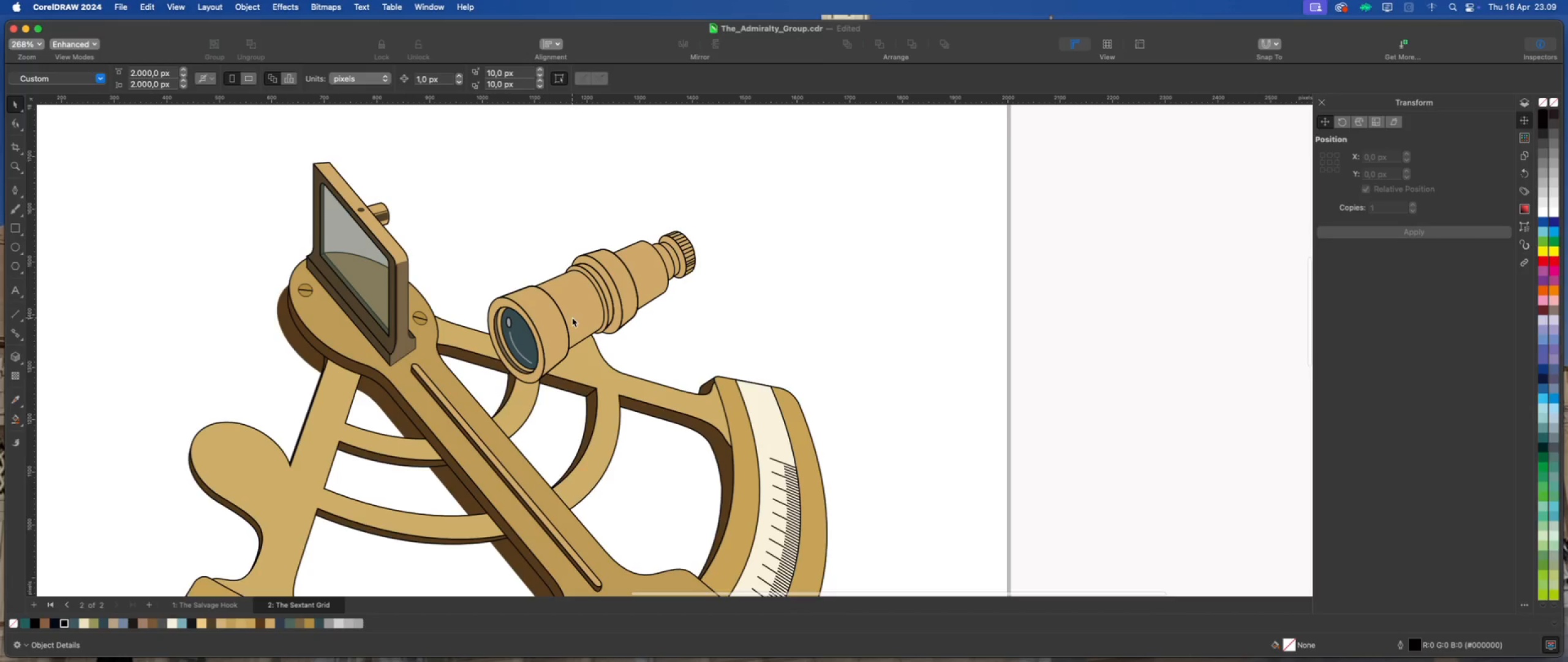 
scroll: coordinate [601, 318], scroll_direction: up, amount: 1.0
 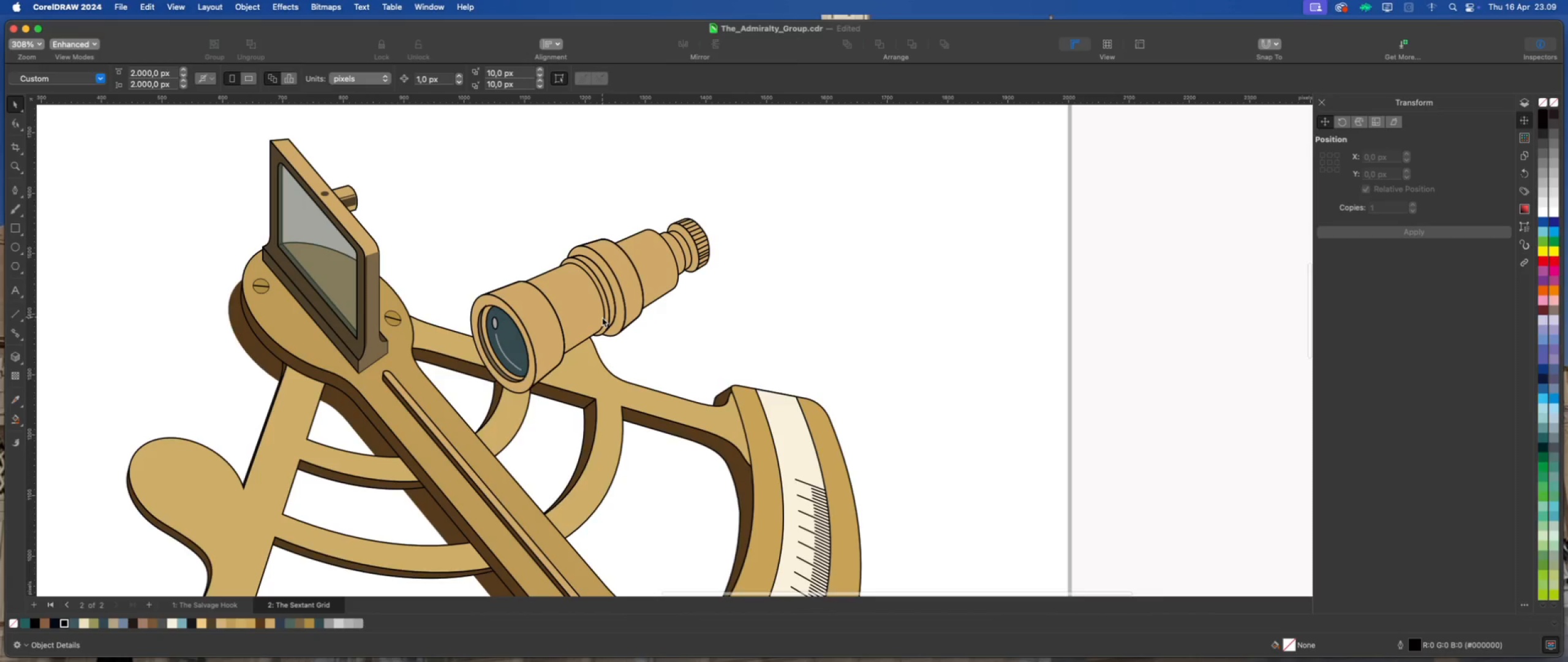 
scroll: coordinate [596, 319], scroll_direction: down, amount: 6.0
 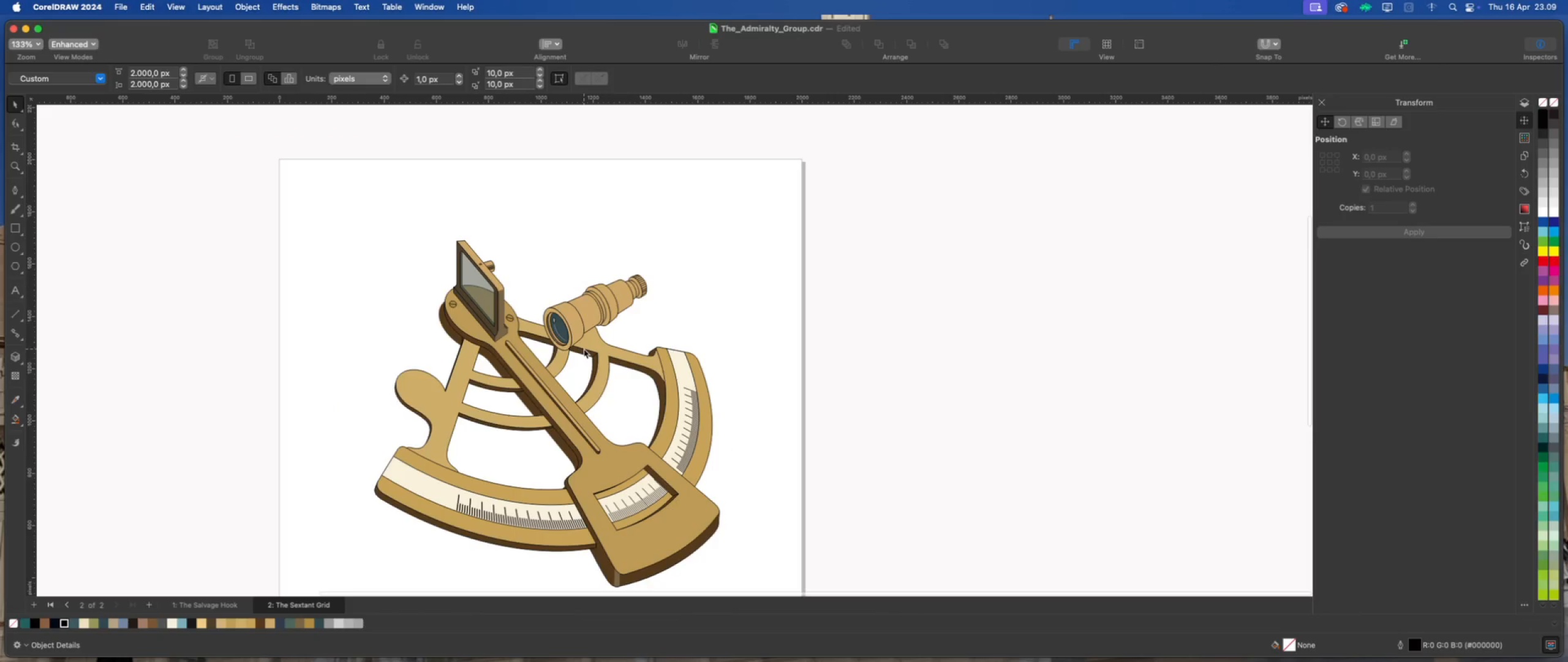 
scroll: coordinate [633, 284], scroll_direction: up, amount: 6.0
 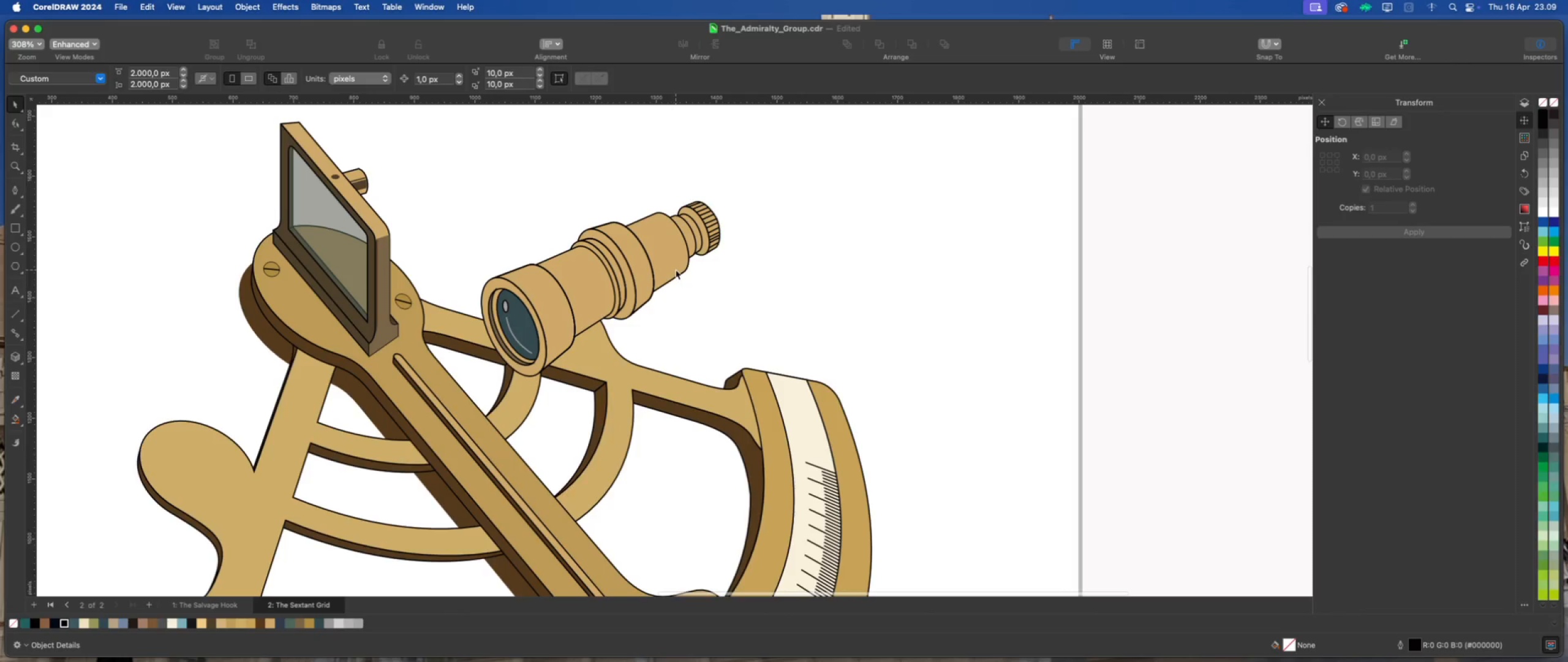 
scroll: coordinate [613, 269], scroll_direction: down, amount: 6.0
 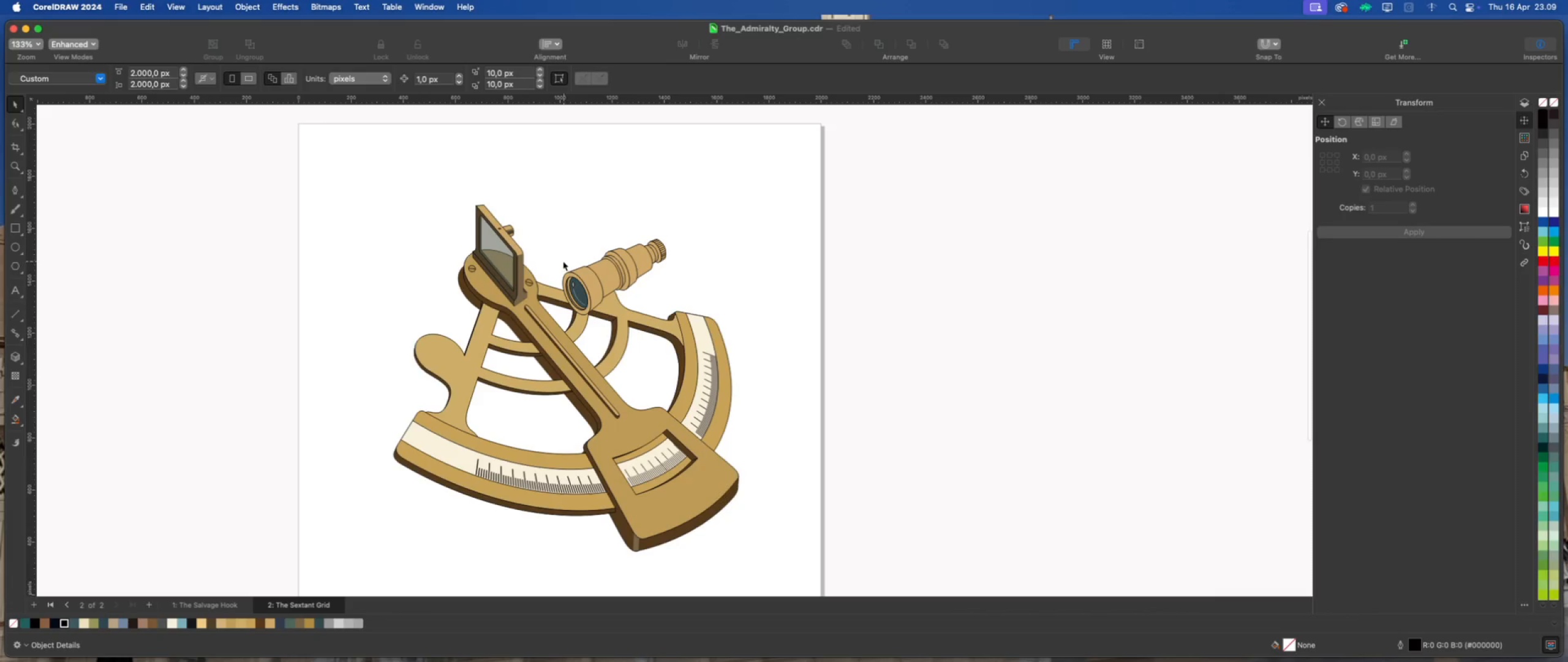 
scroll: coordinate [571, 253], scroll_direction: up, amount: 2.0
 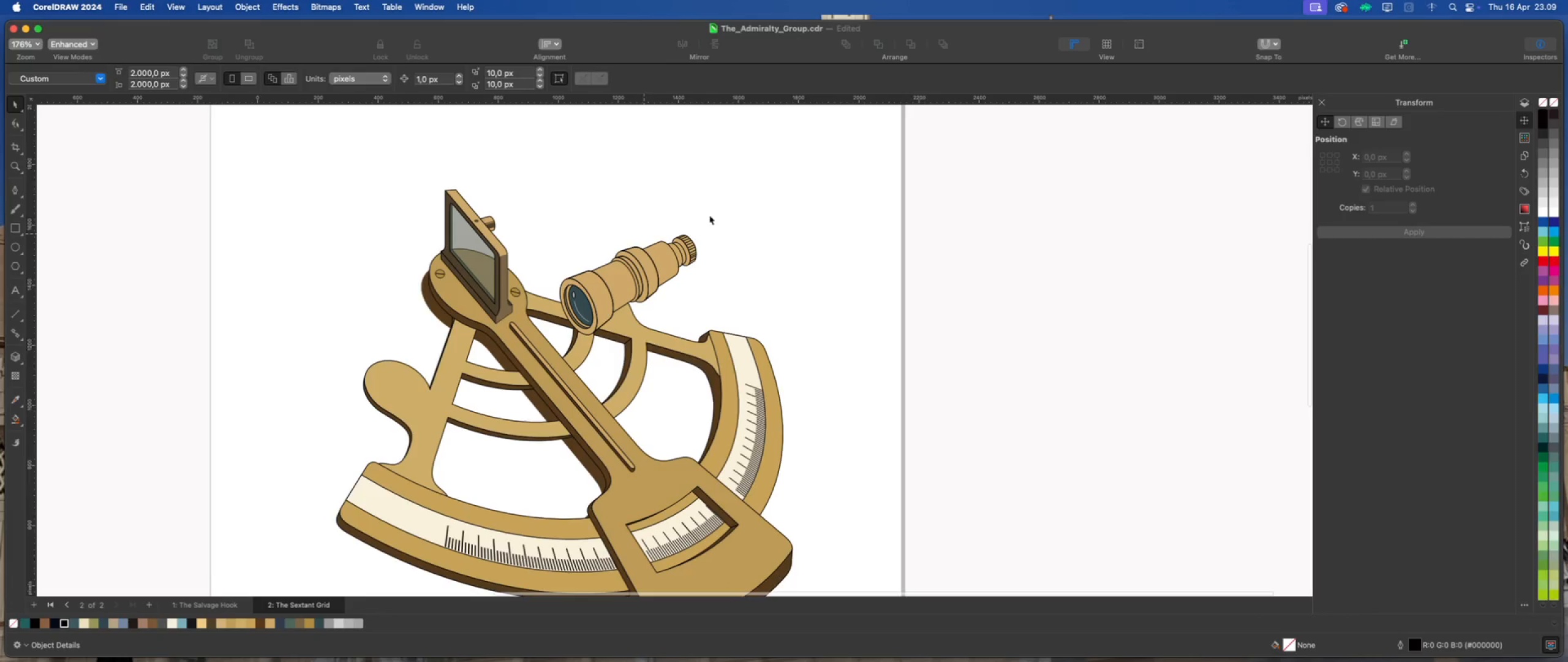 
left_click_drag(start_coordinate=[752, 200], to_coordinate=[546, 344])
 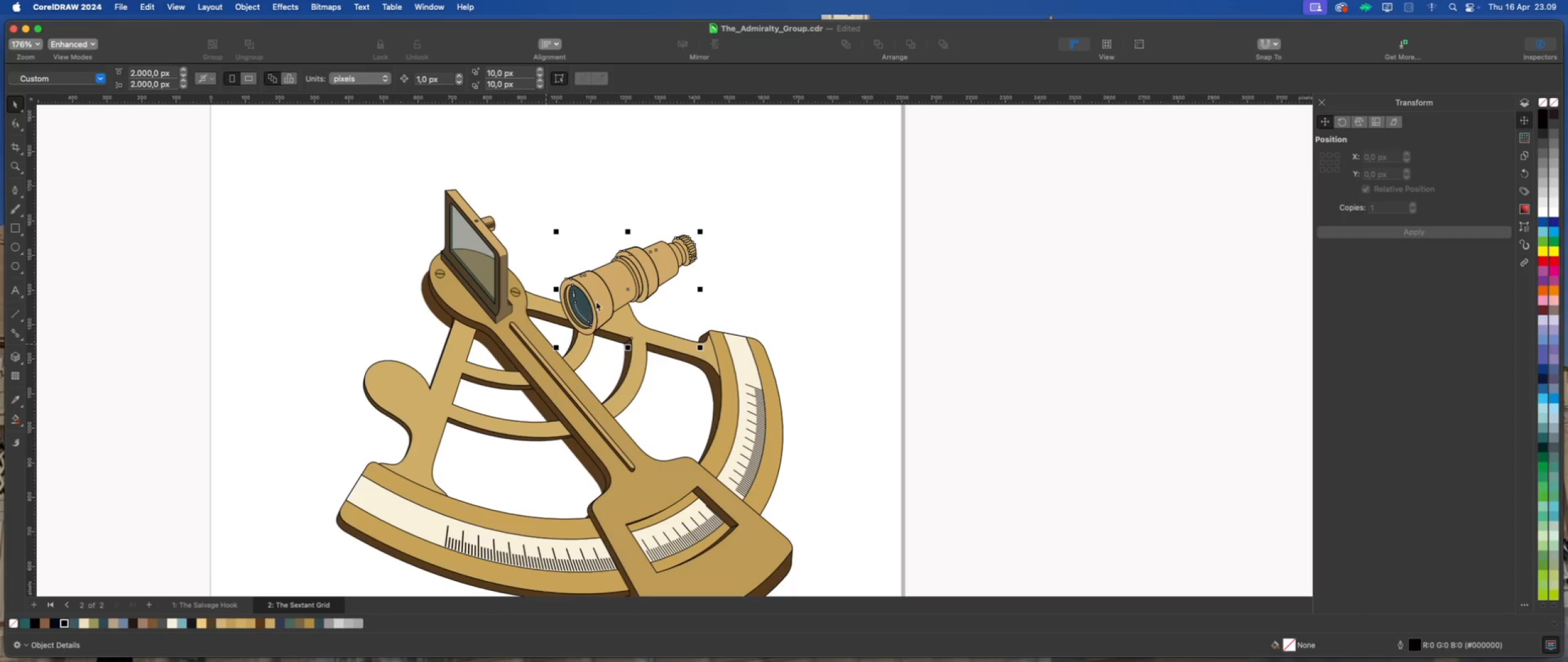 
scroll: coordinate [602, 298], scroll_direction: up, amount: 4.0
 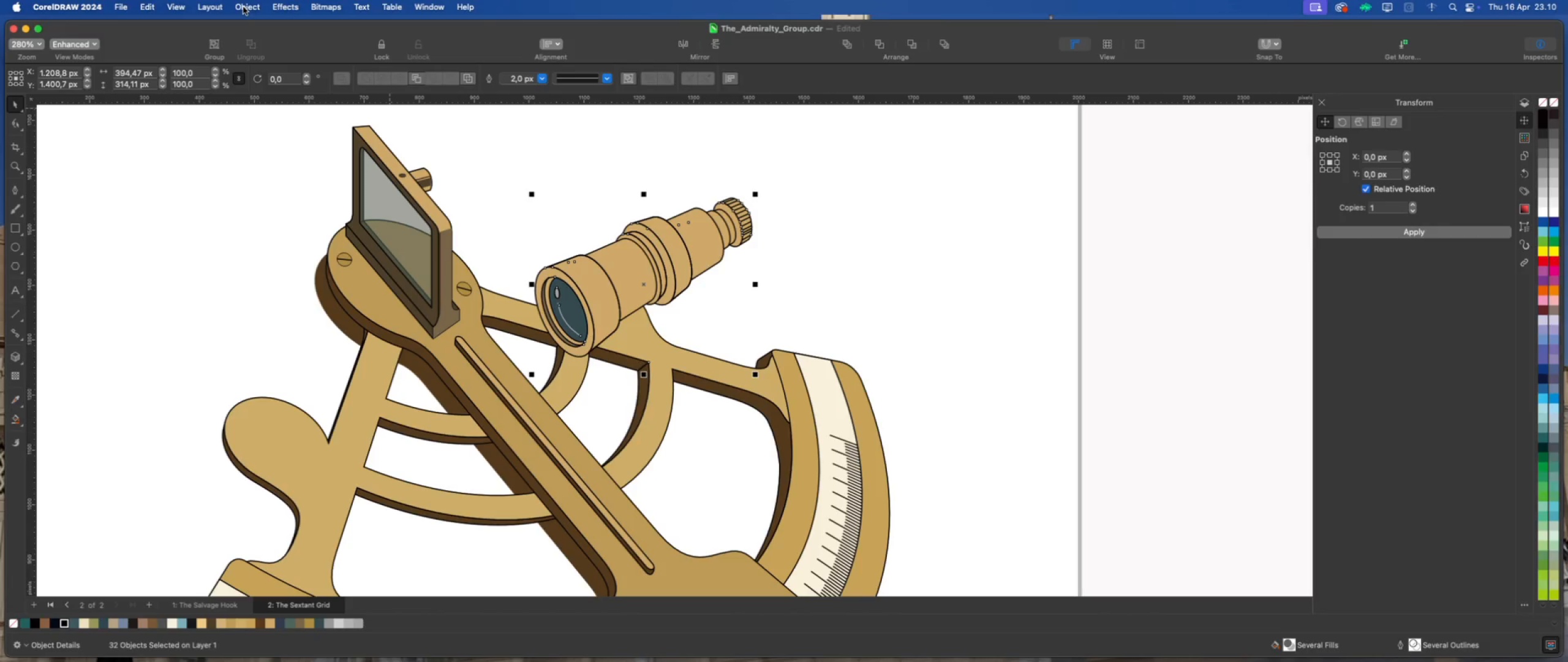 
left_click([243, 7])
 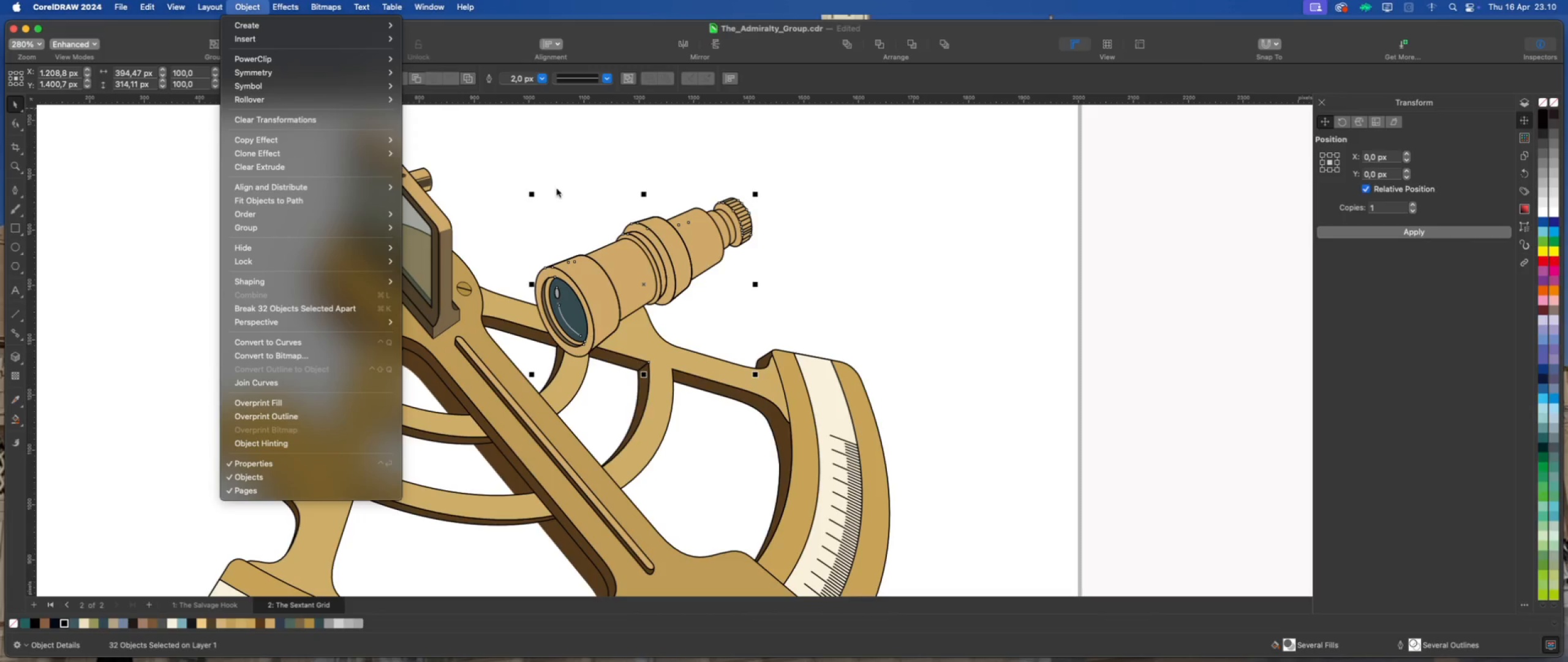 
left_click([557, 189])
 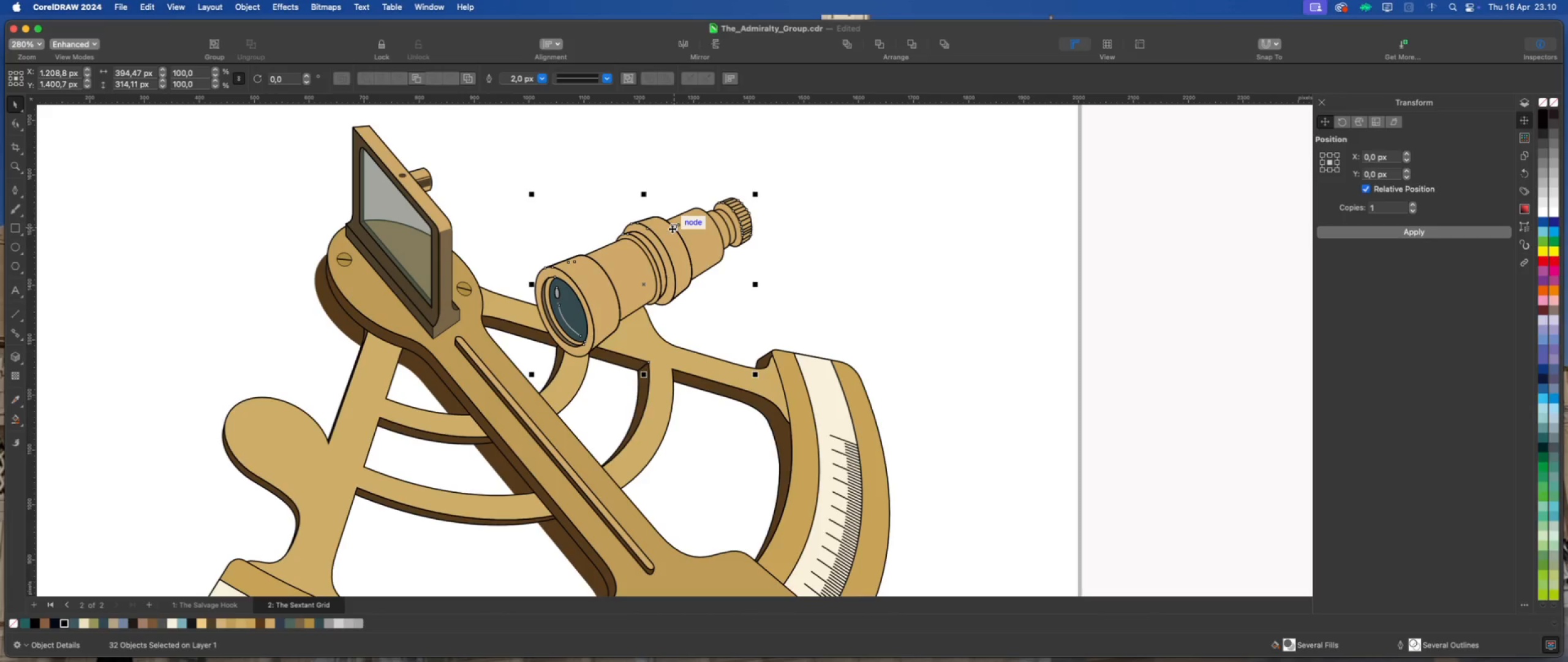 
right_click([672, 229])
 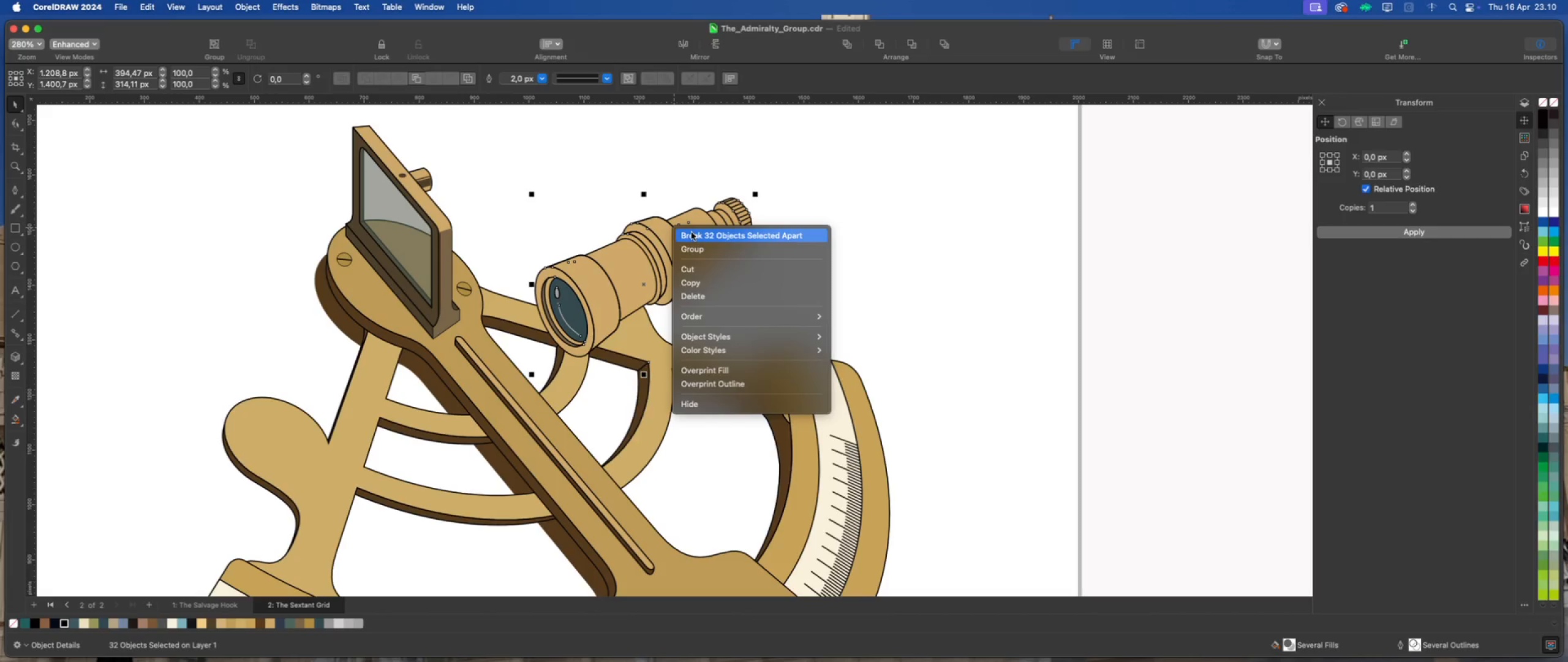 
left_click([692, 232])
 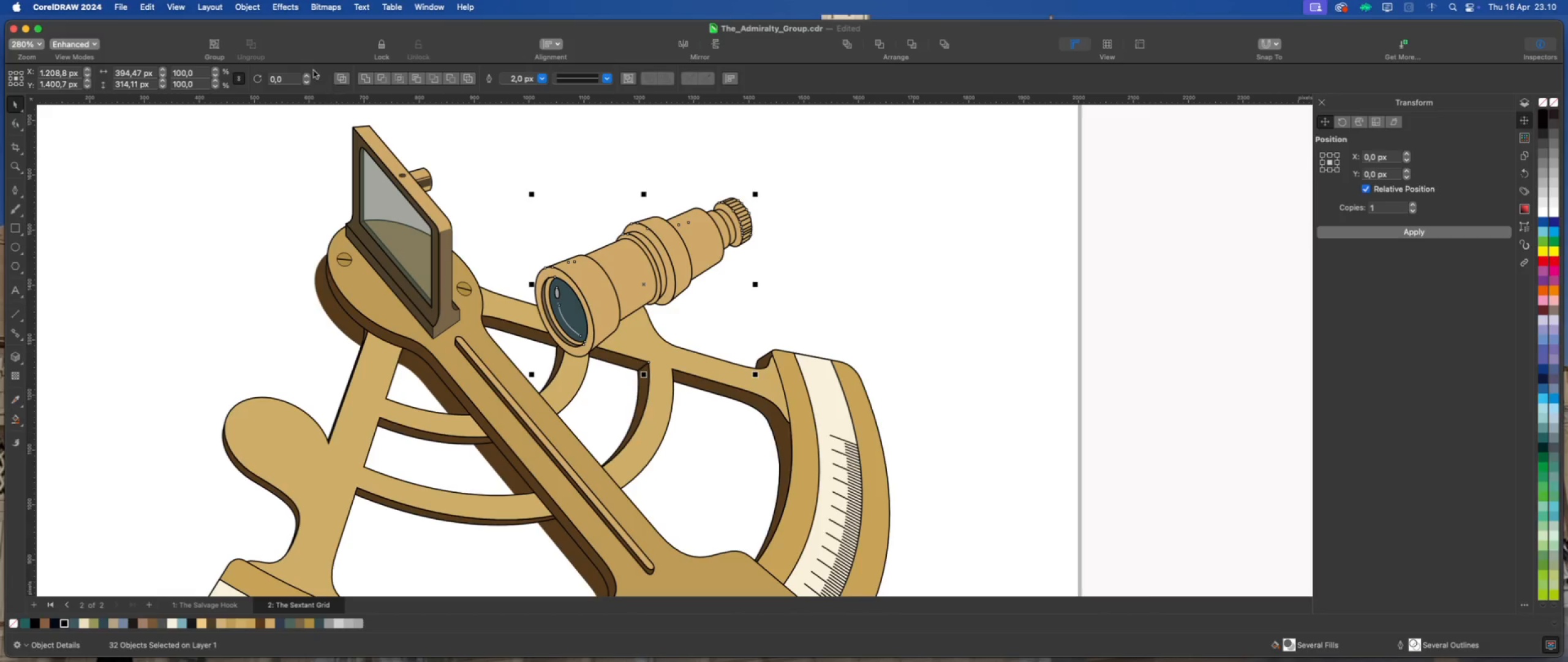 
left_click([247, 7])
 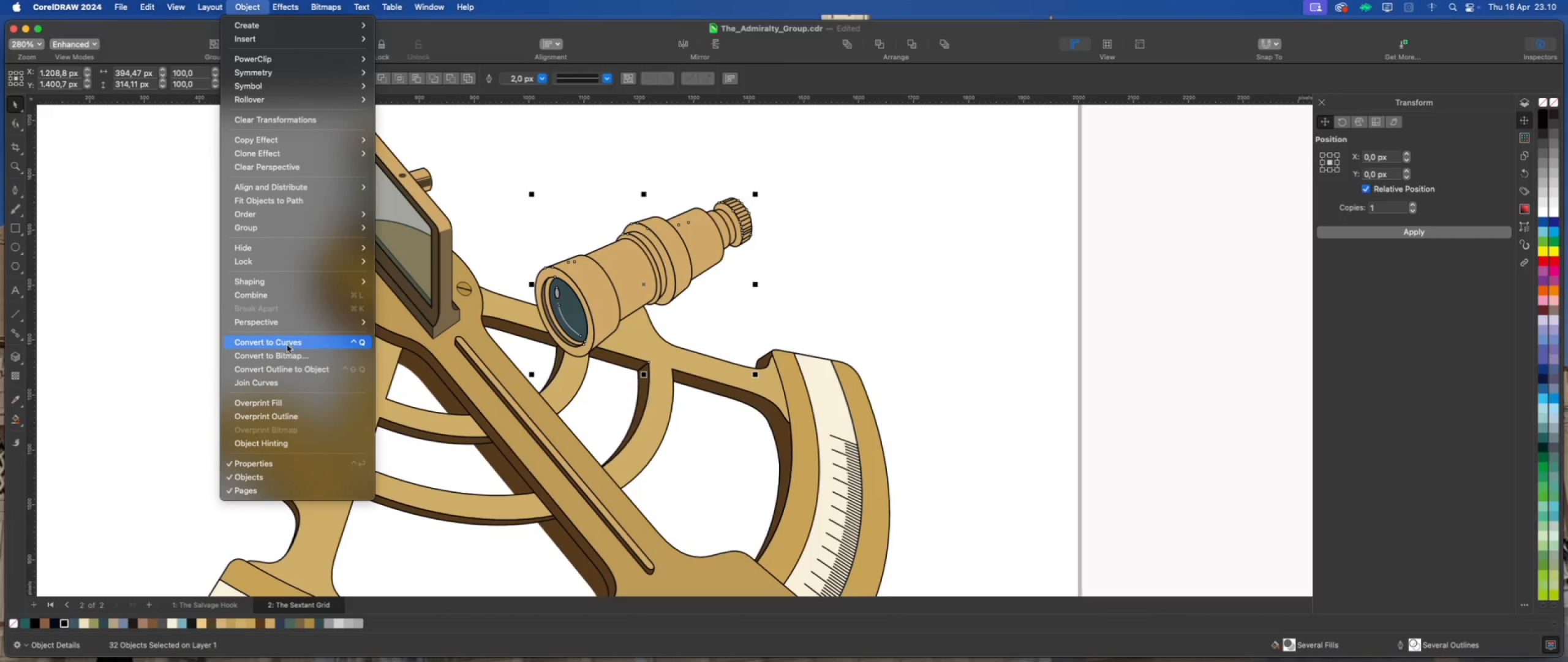 
left_click([298, 375])
 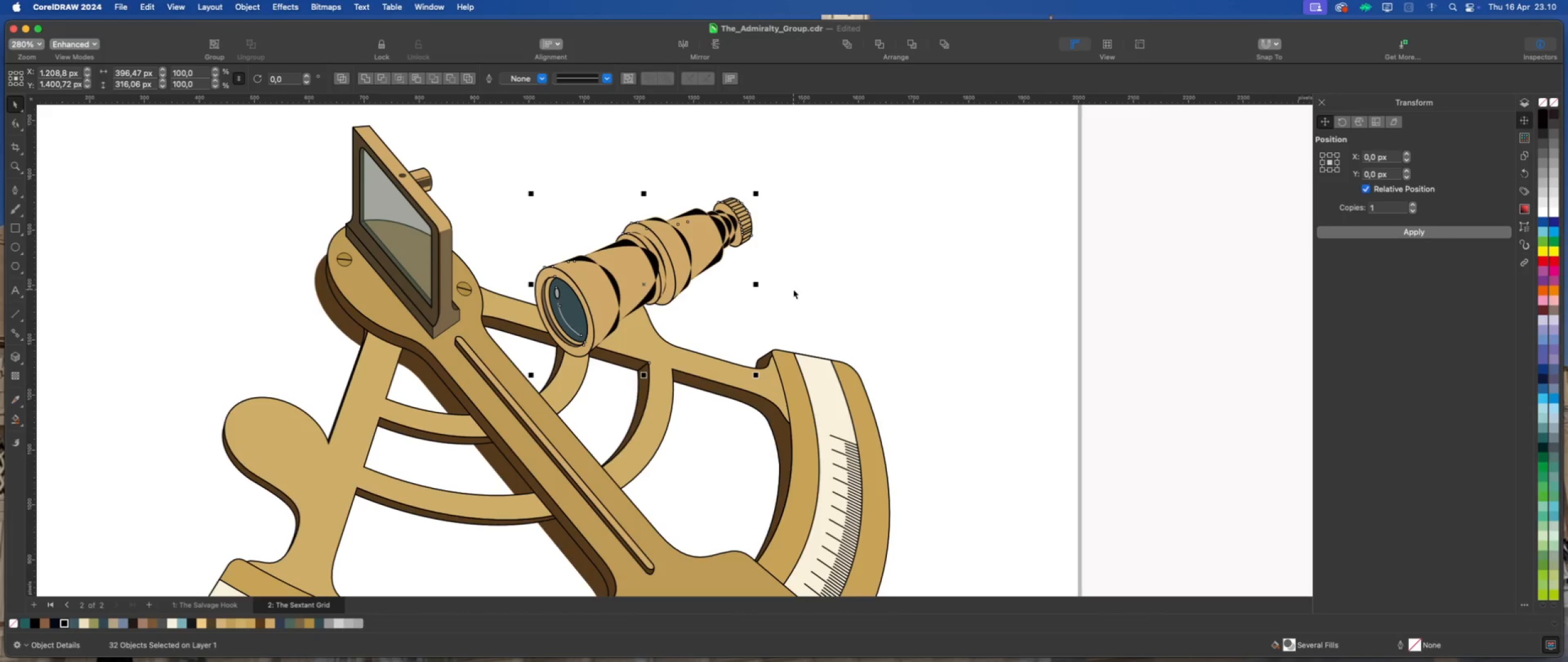 
key(Meta+Z)
 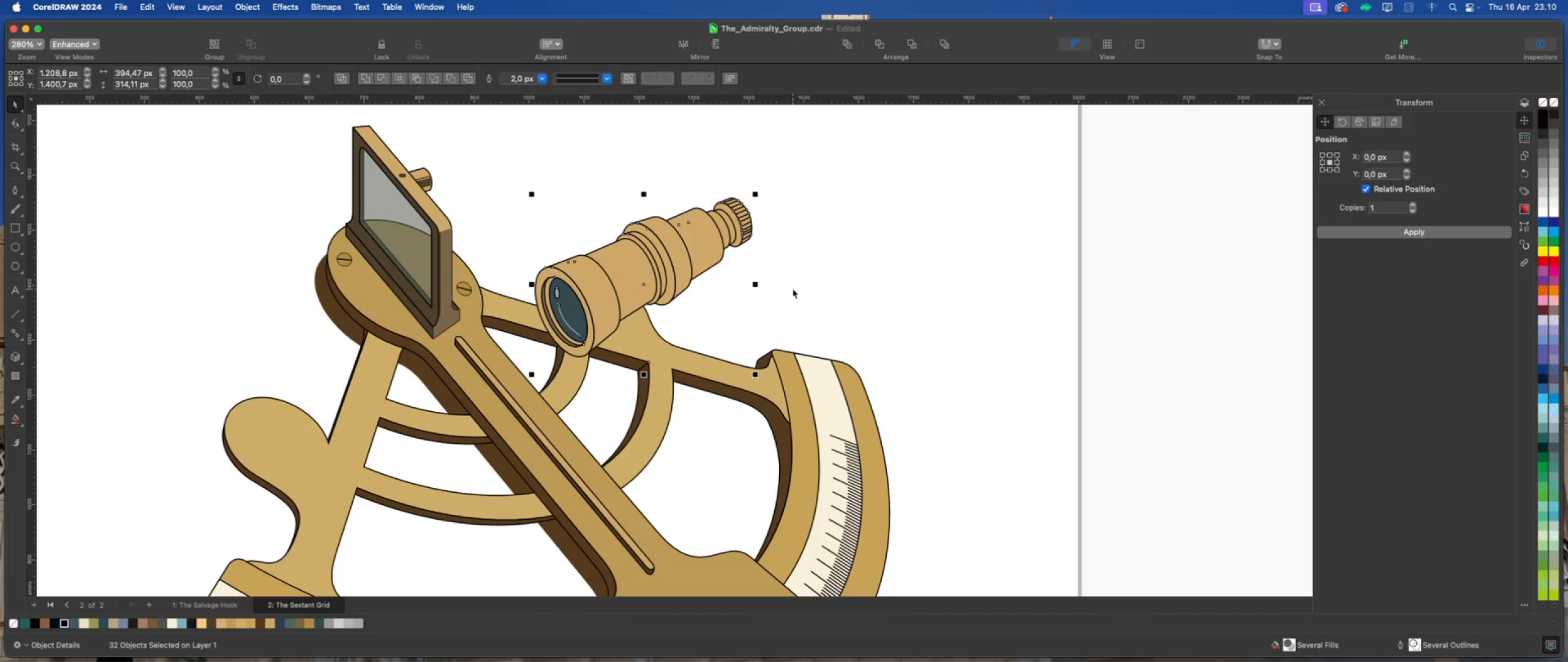 
left_click([793, 289])
 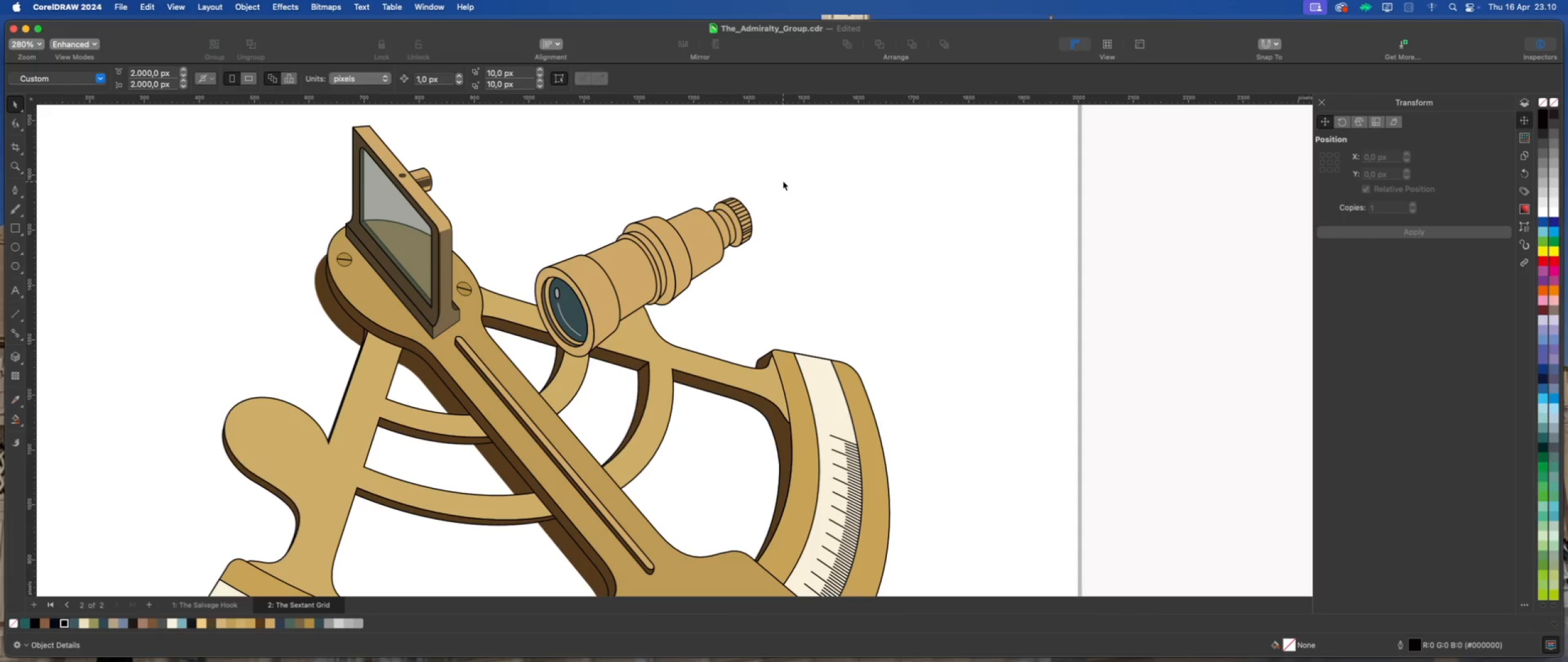 
left_click_drag(start_coordinate=[790, 176], to_coordinate=[514, 367])
 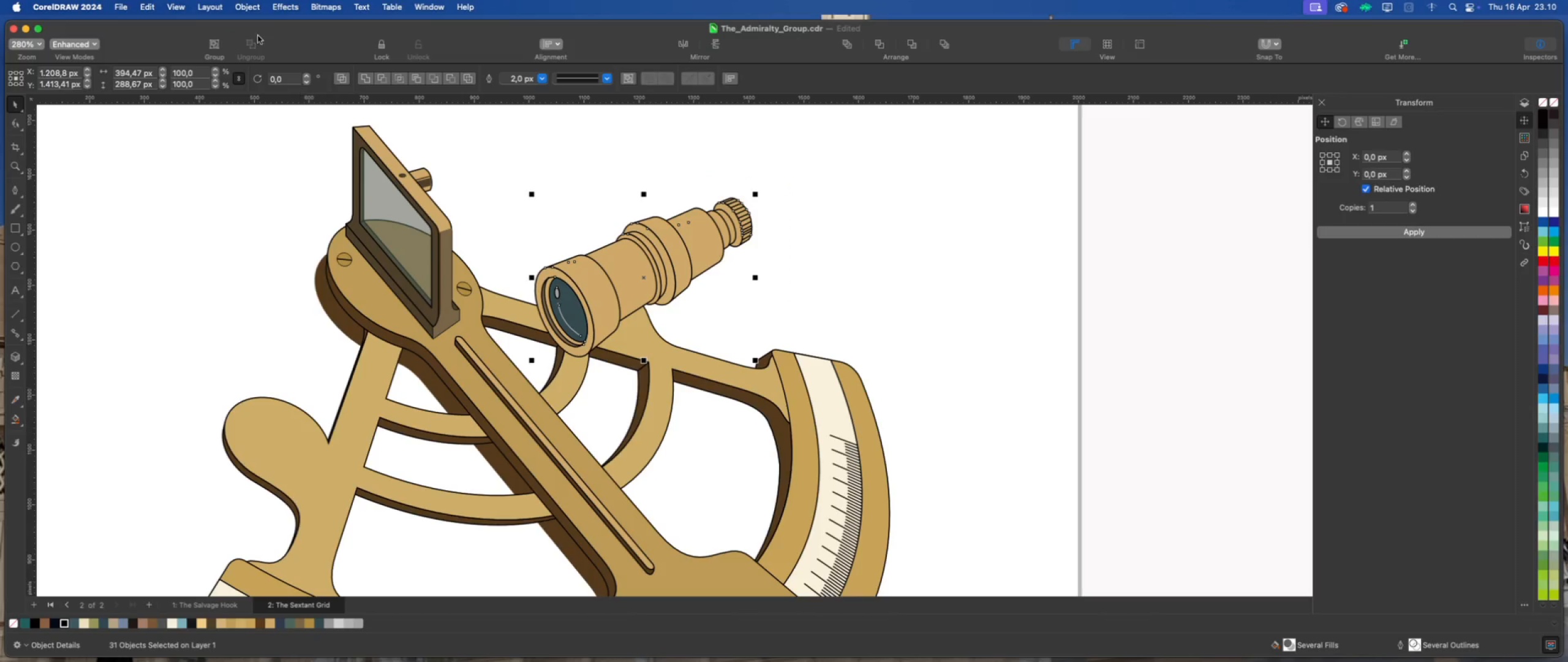 
left_click([250, 8])
 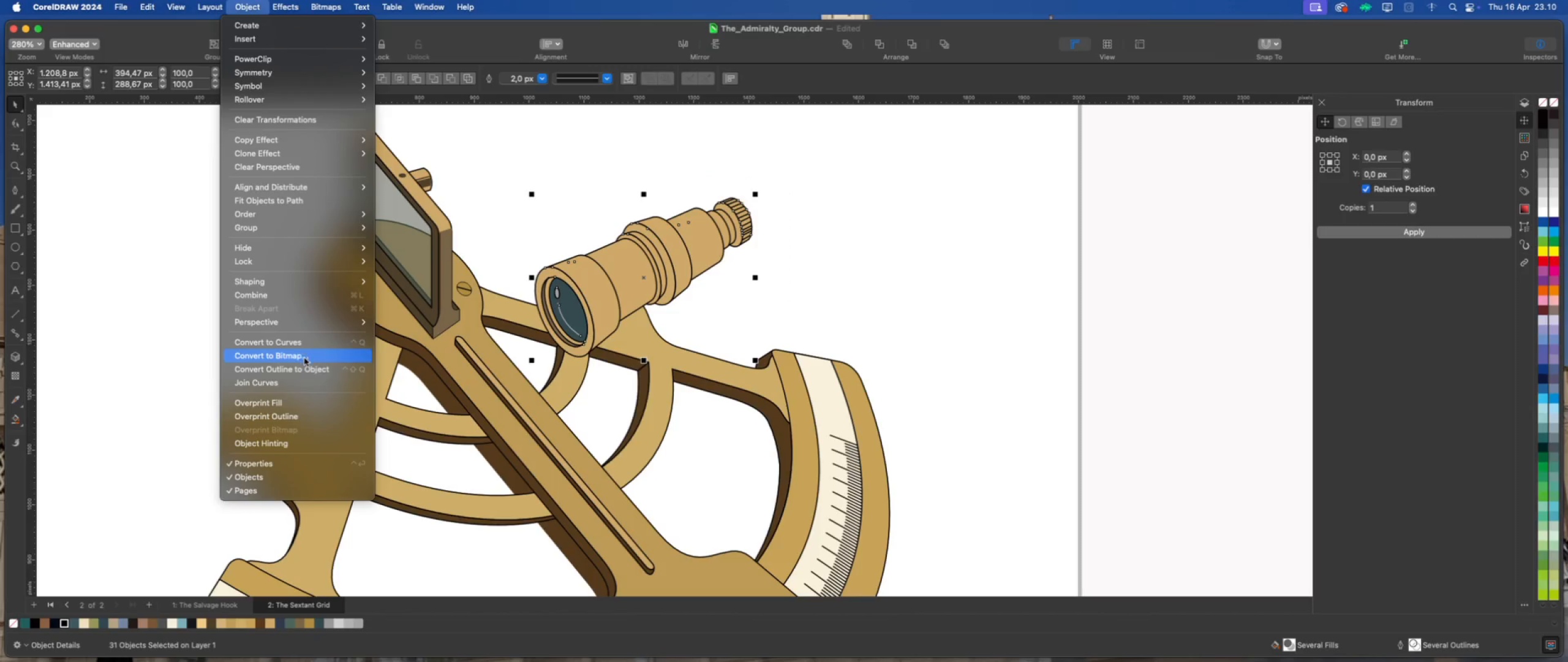 
left_click([307, 365])
 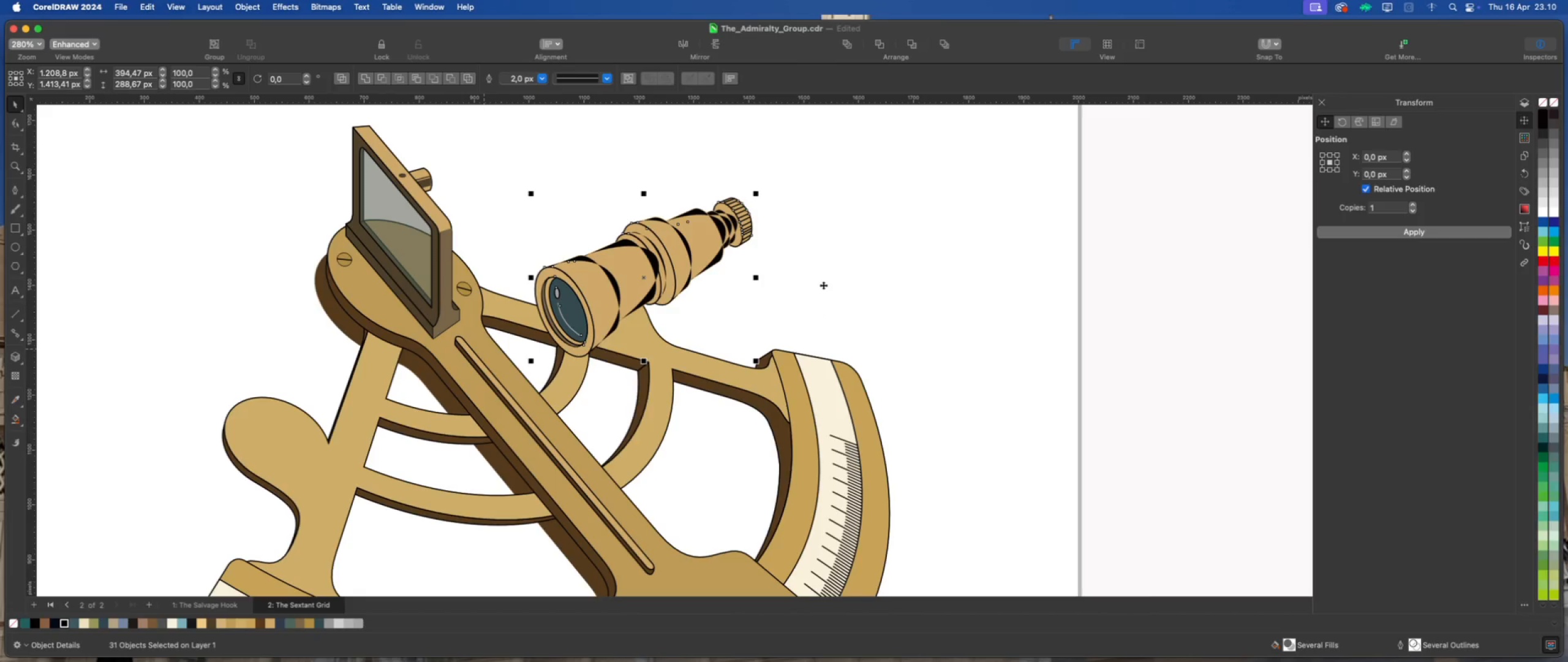 
key(Meta+Z)
 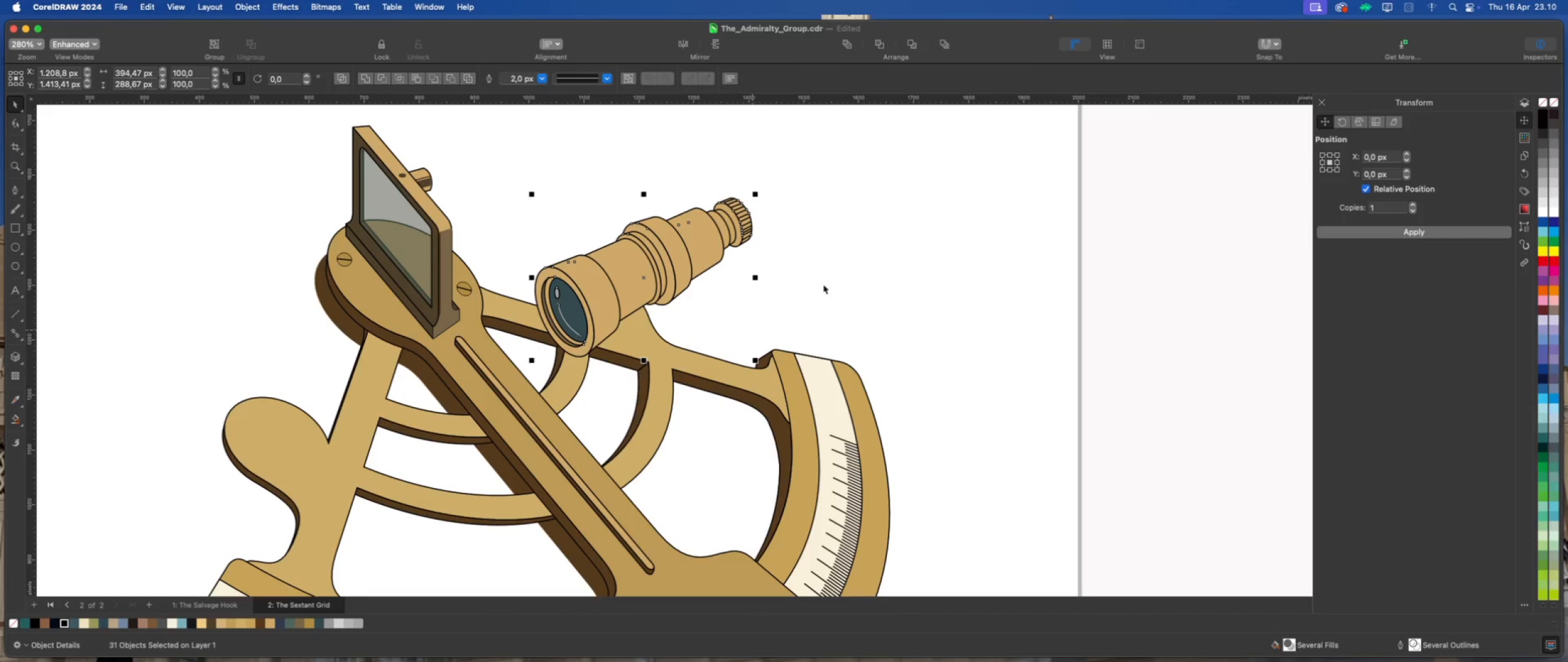 
left_click([823, 284])
 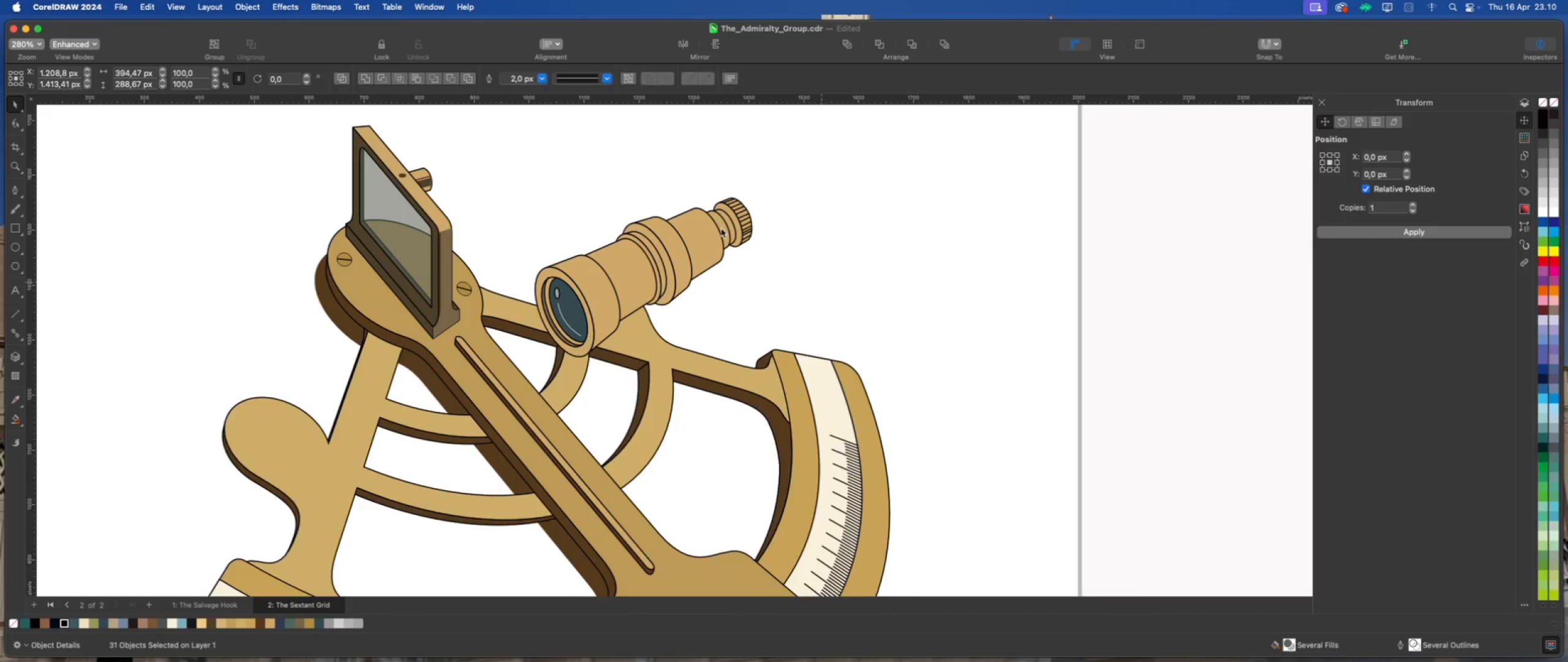 
scroll: coordinate [696, 223], scroll_direction: up, amount: 2.0
 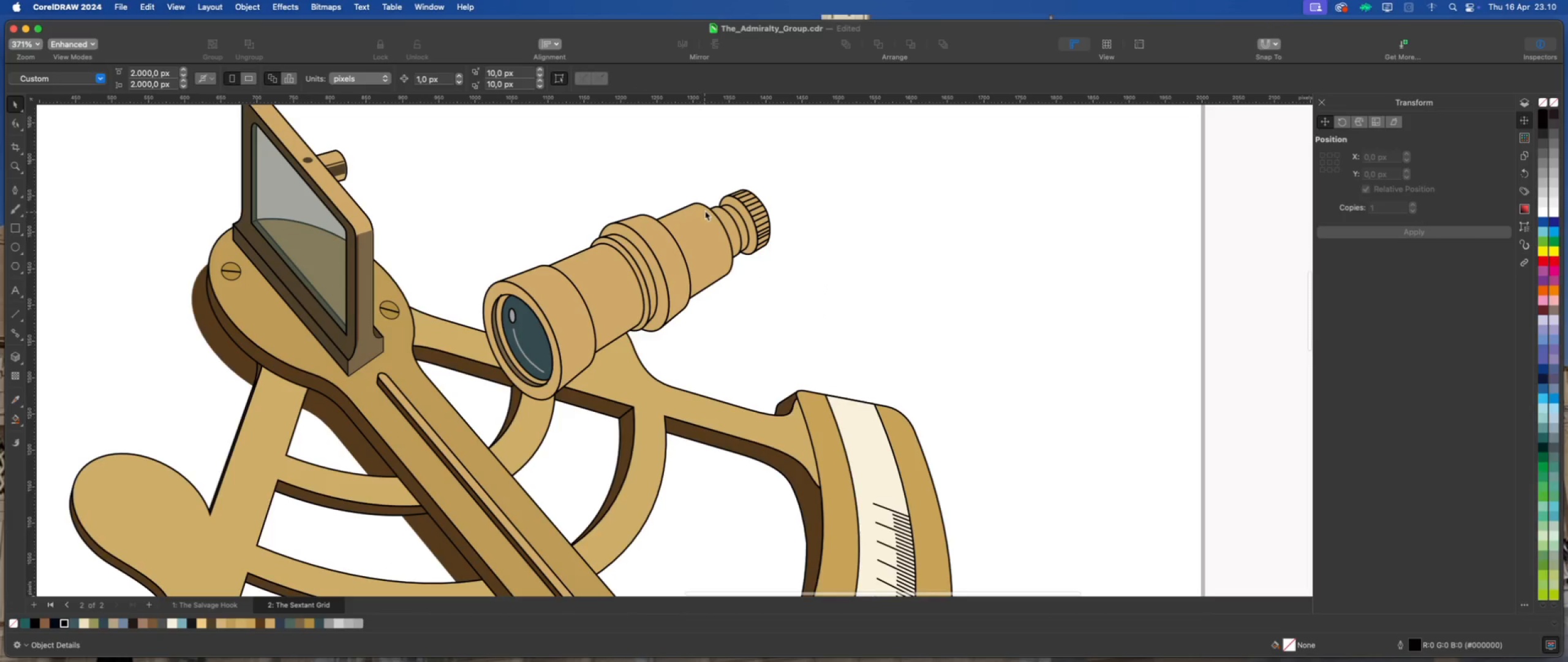 
left_click([707, 209])
 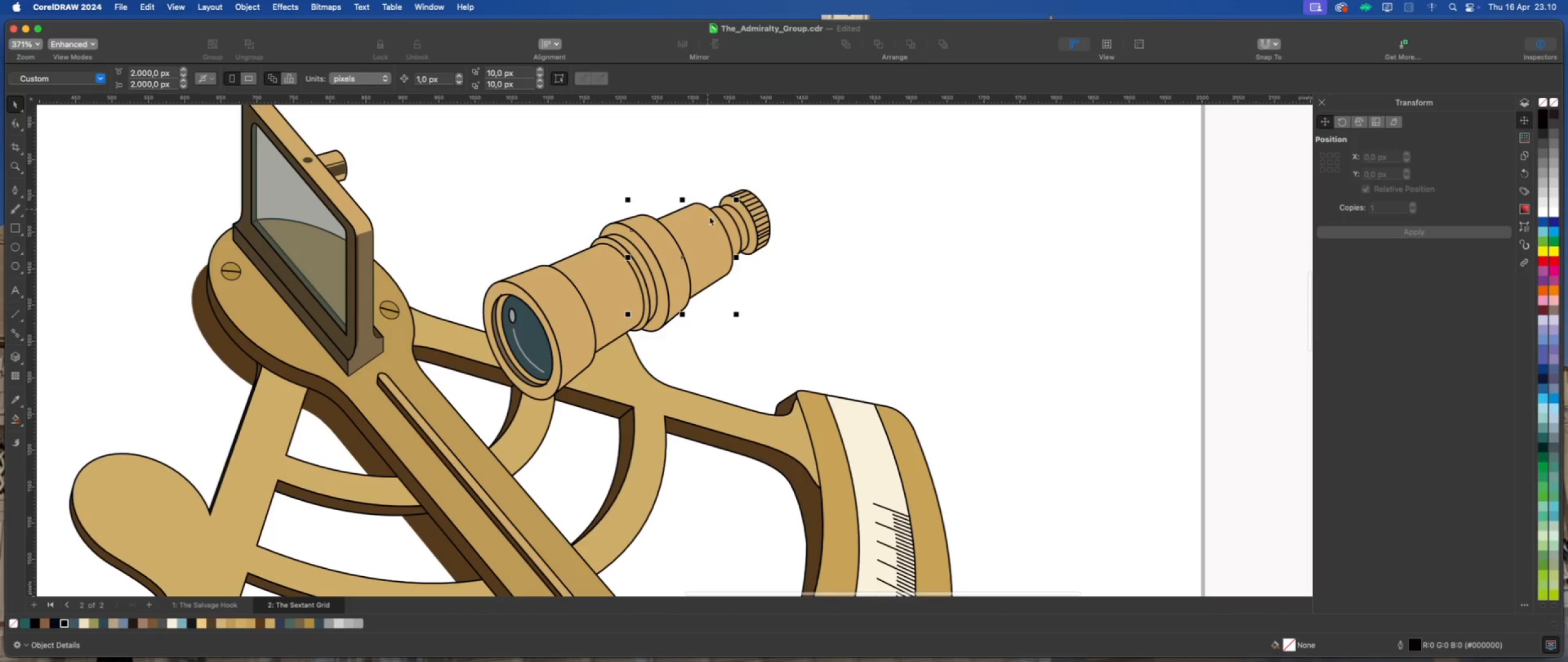 
scroll: coordinate [709, 218], scroll_direction: up, amount: 2.0
 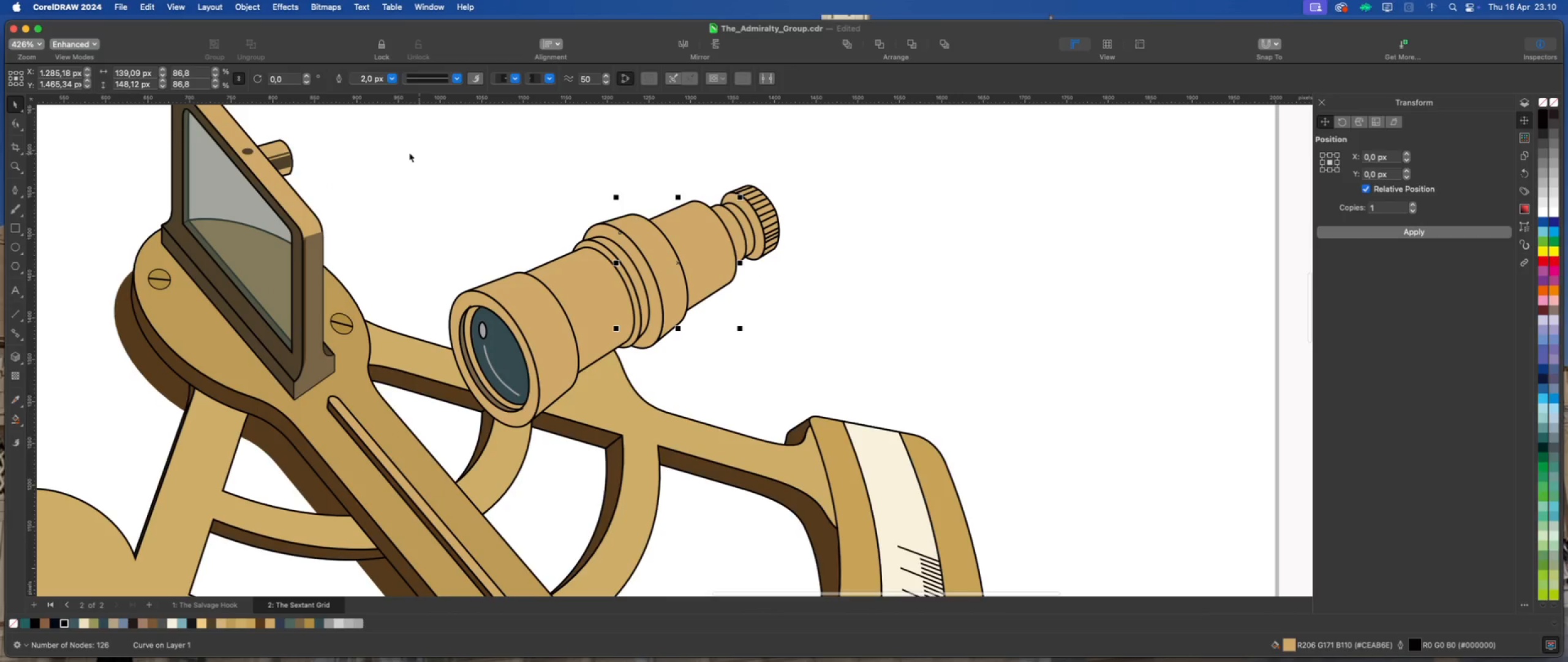 
left_click([521, 151])
 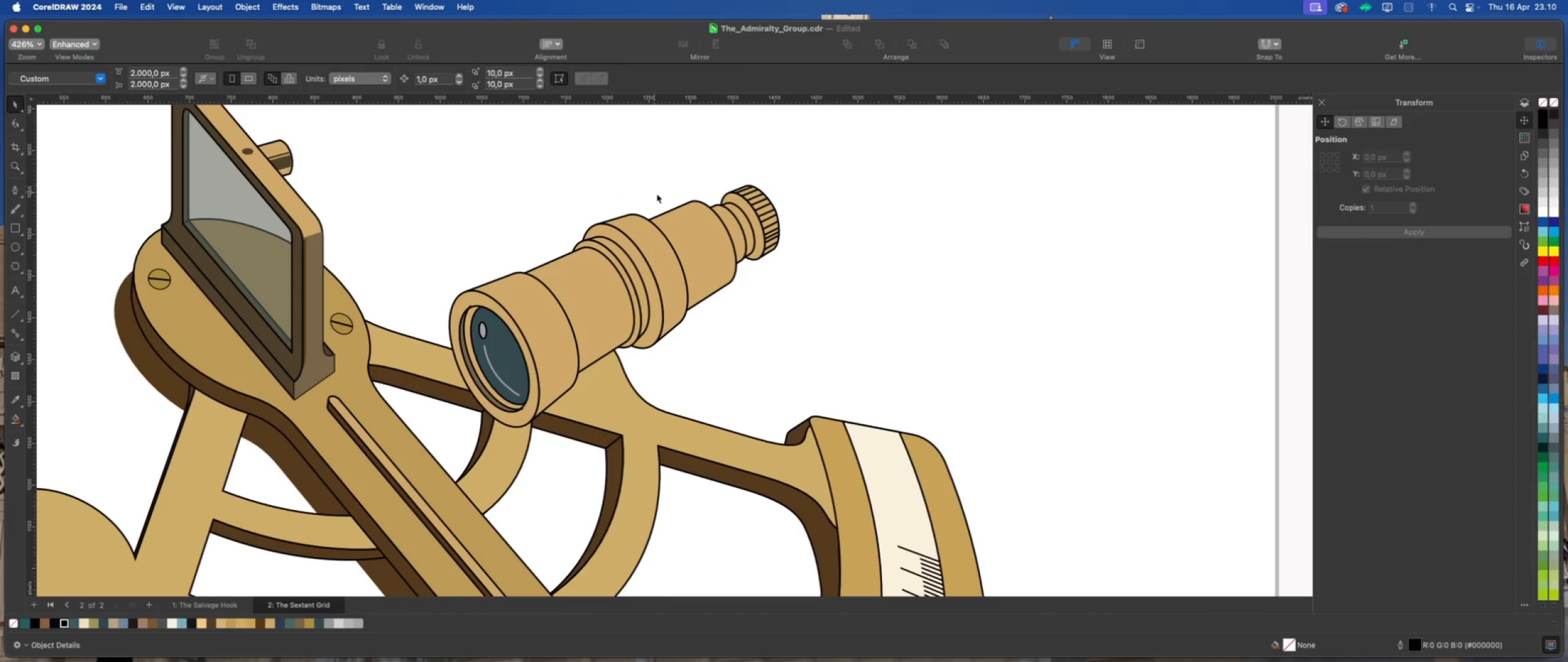 
scroll: coordinate [640, 208], scroll_direction: up, amount: 2.0
 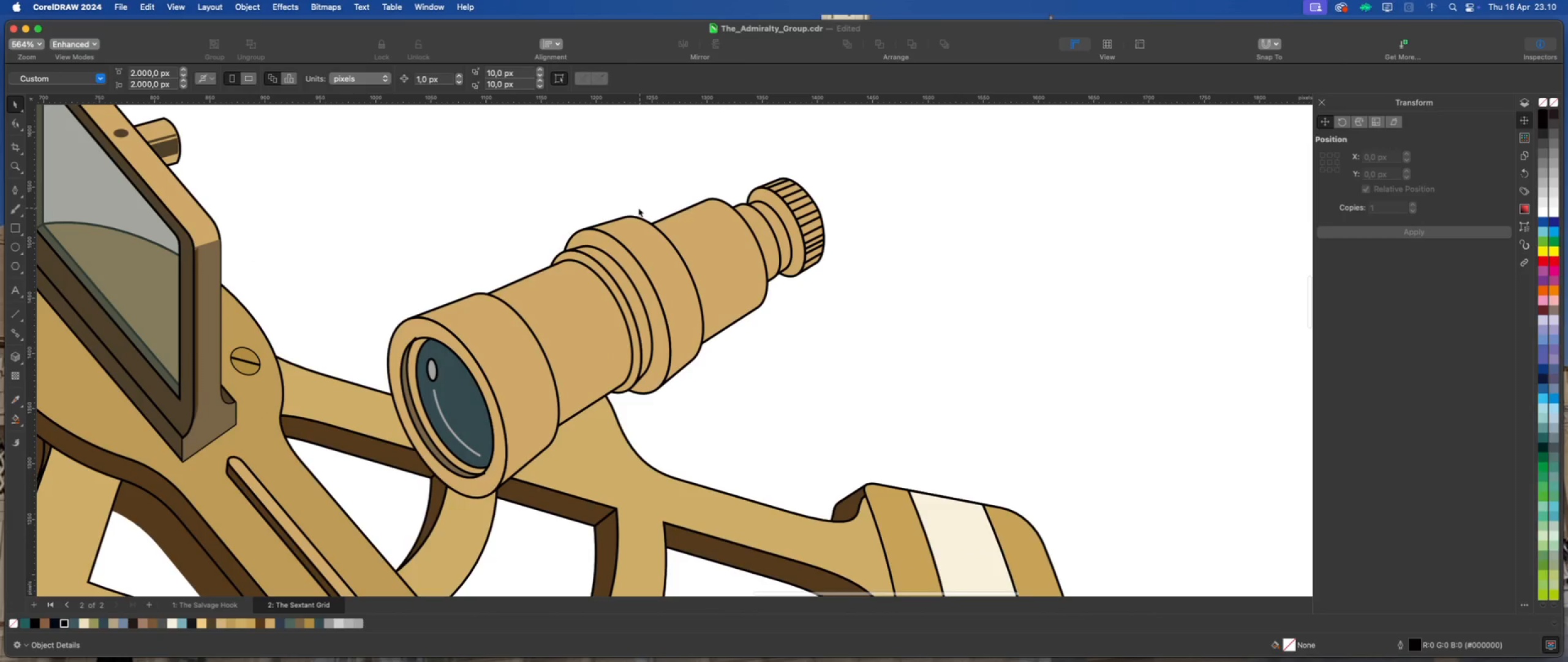 
scroll: coordinate [633, 208], scroll_direction: down, amount: 2.0
 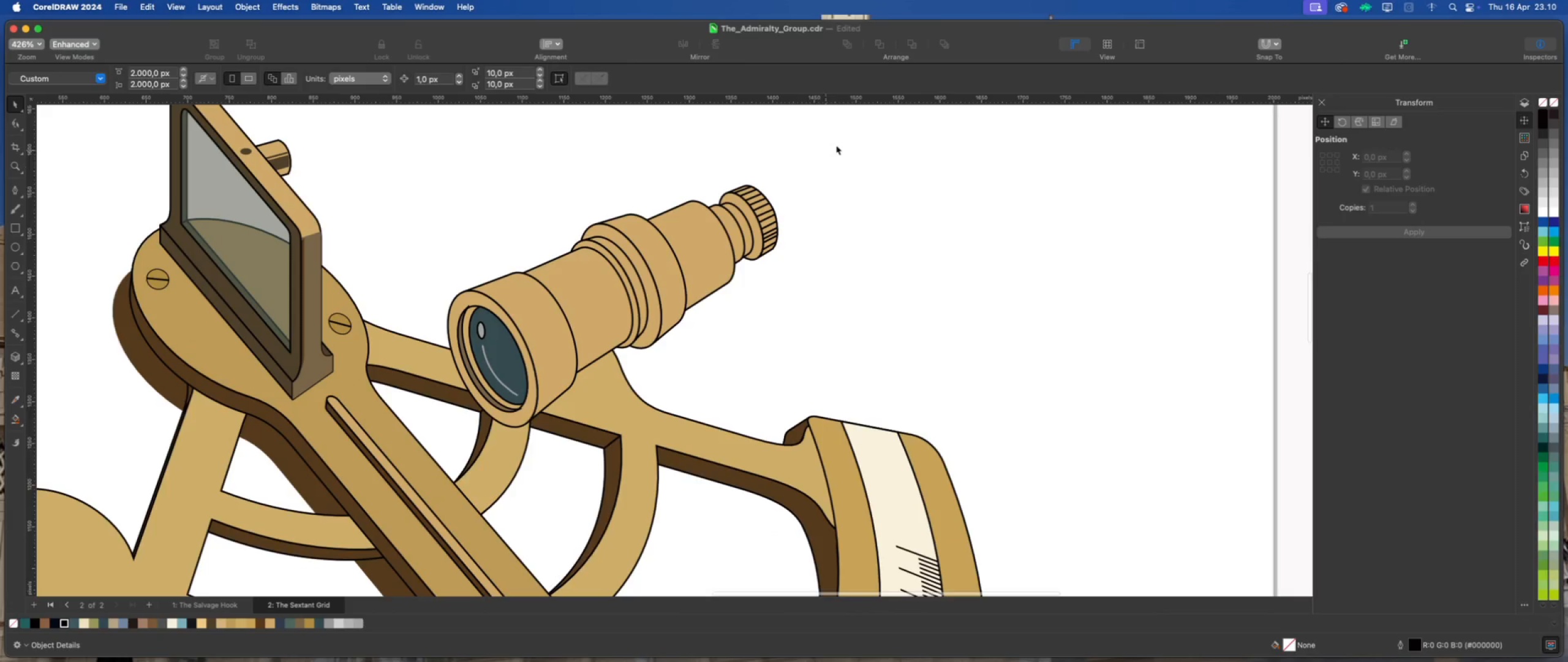 
left_click_drag(start_coordinate=[836, 146], to_coordinate=[426, 443])
 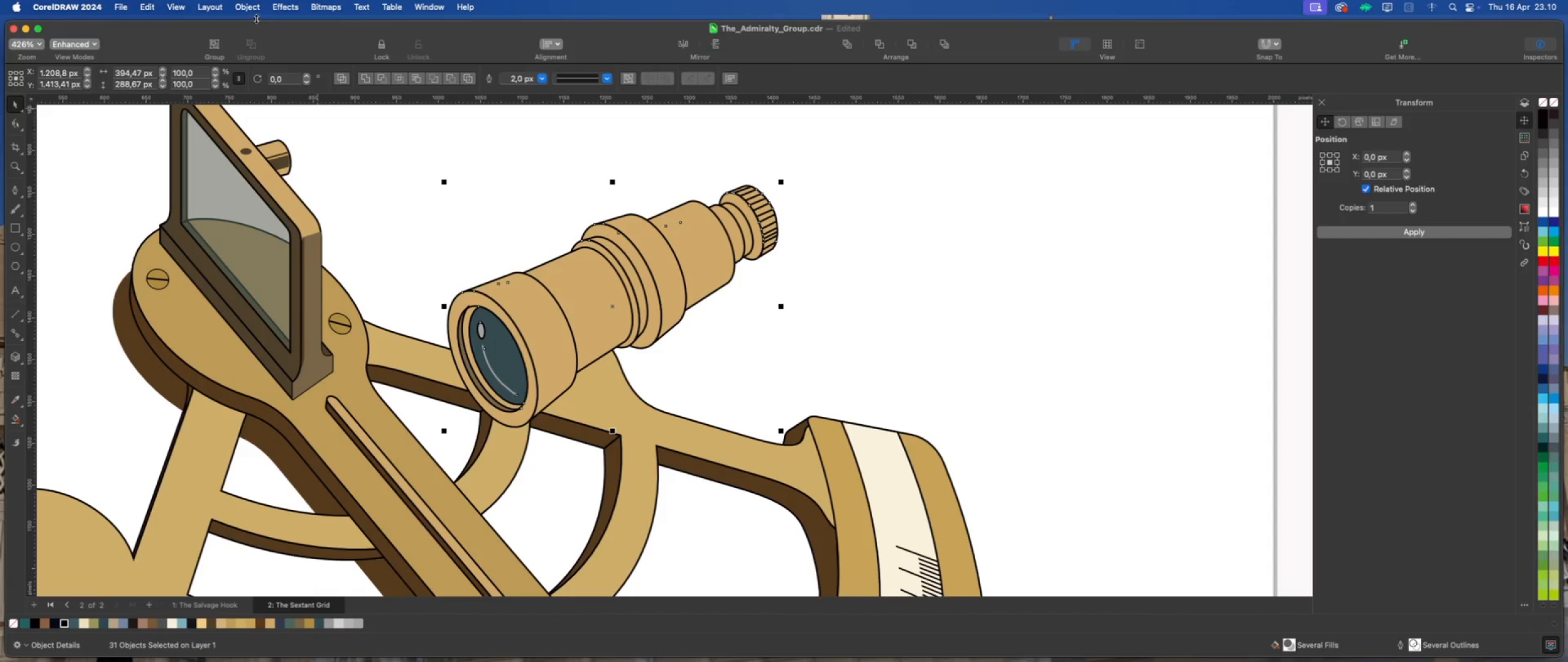 
left_click([252, 7])
 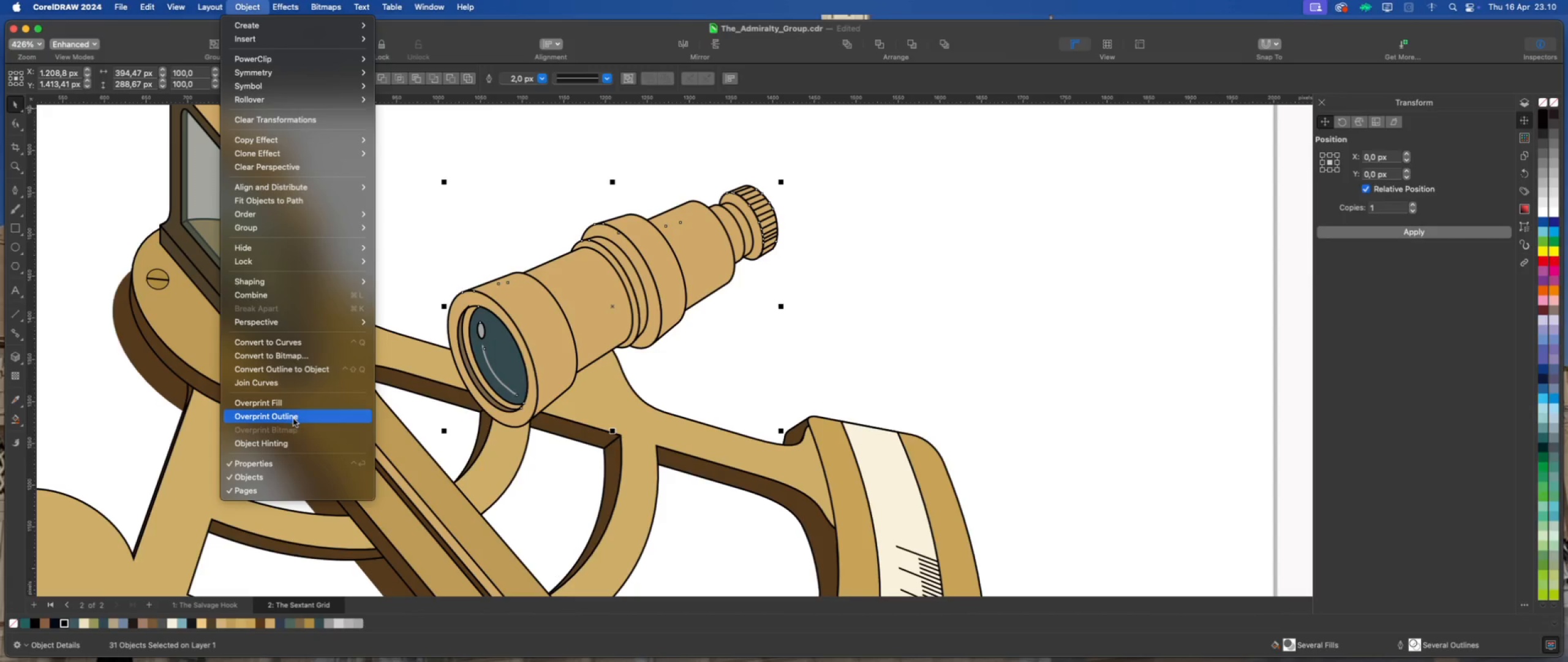 
left_click([307, 370])
 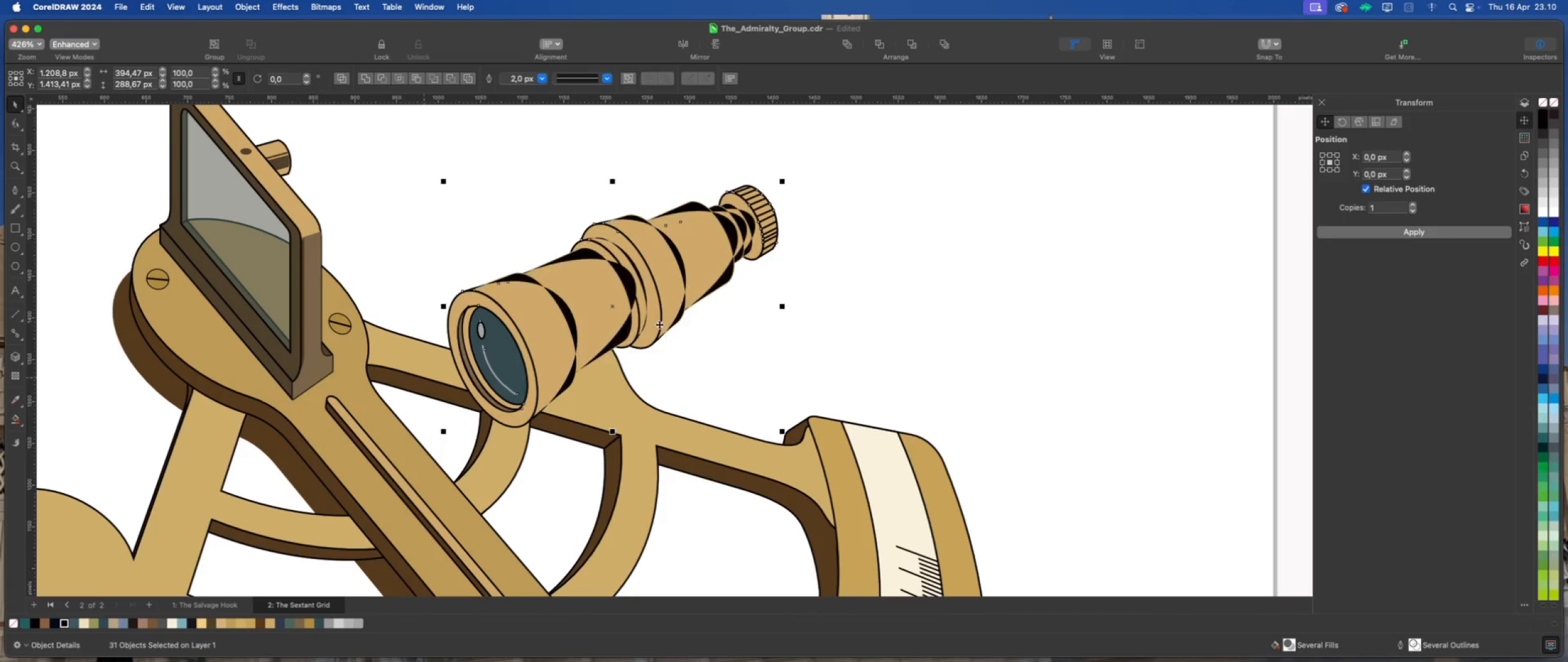 
scroll: coordinate [569, 308], scroll_direction: up, amount: 5.0
 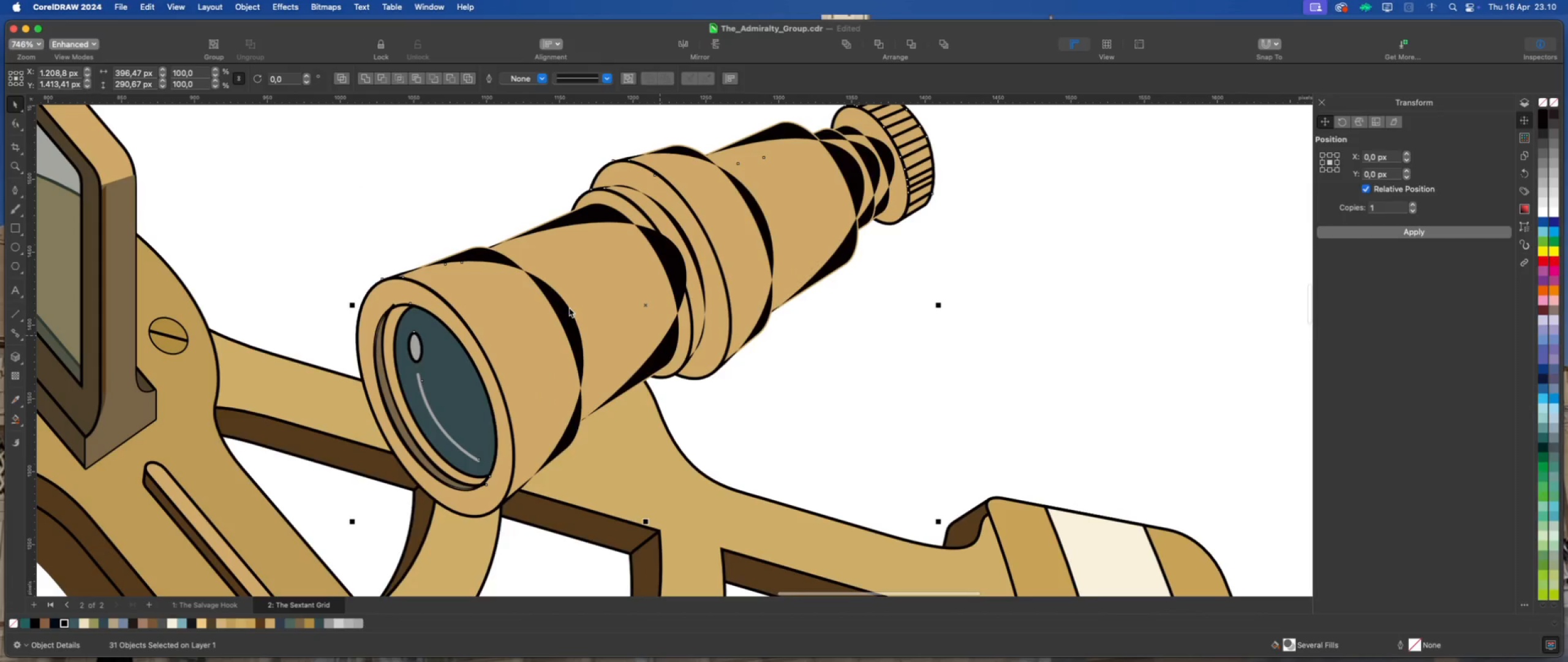 
key(Meta+Z)
 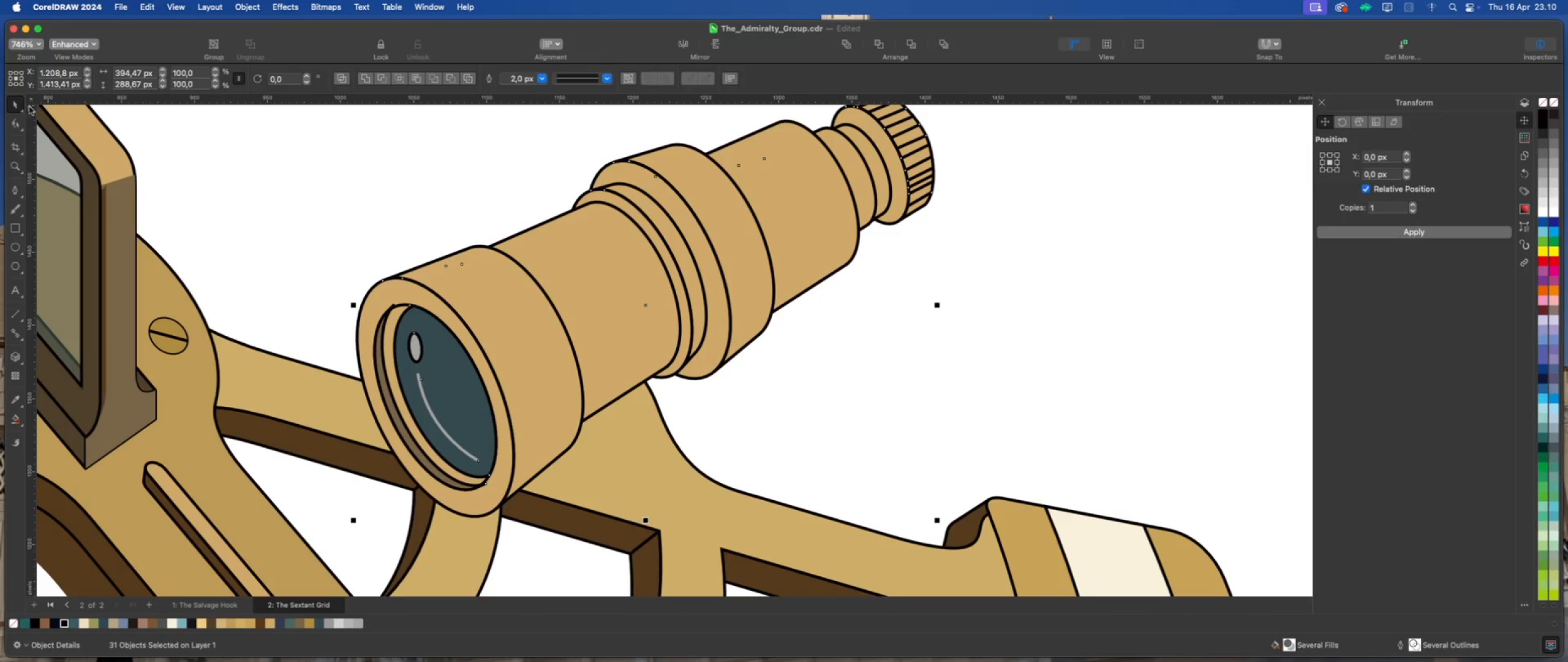 
left_click([330, 228])
 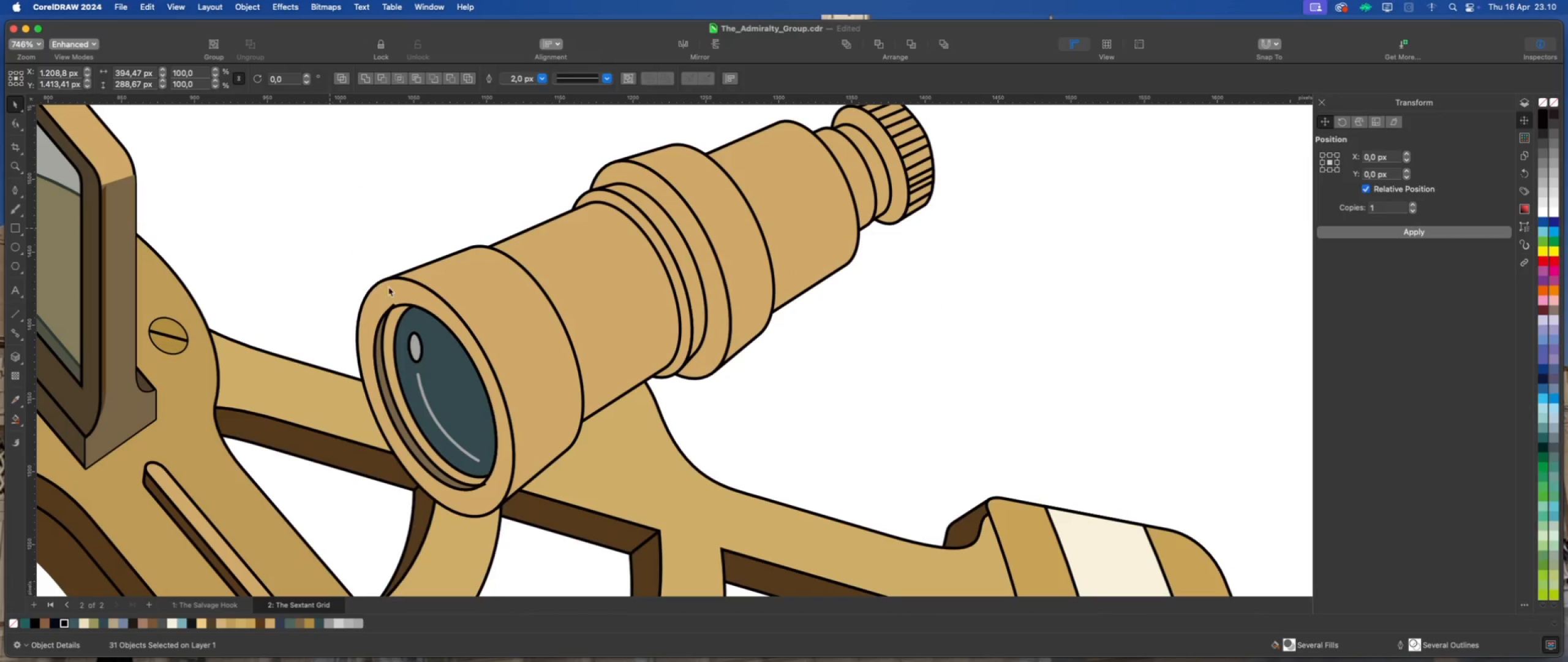 
left_click([391, 288])
 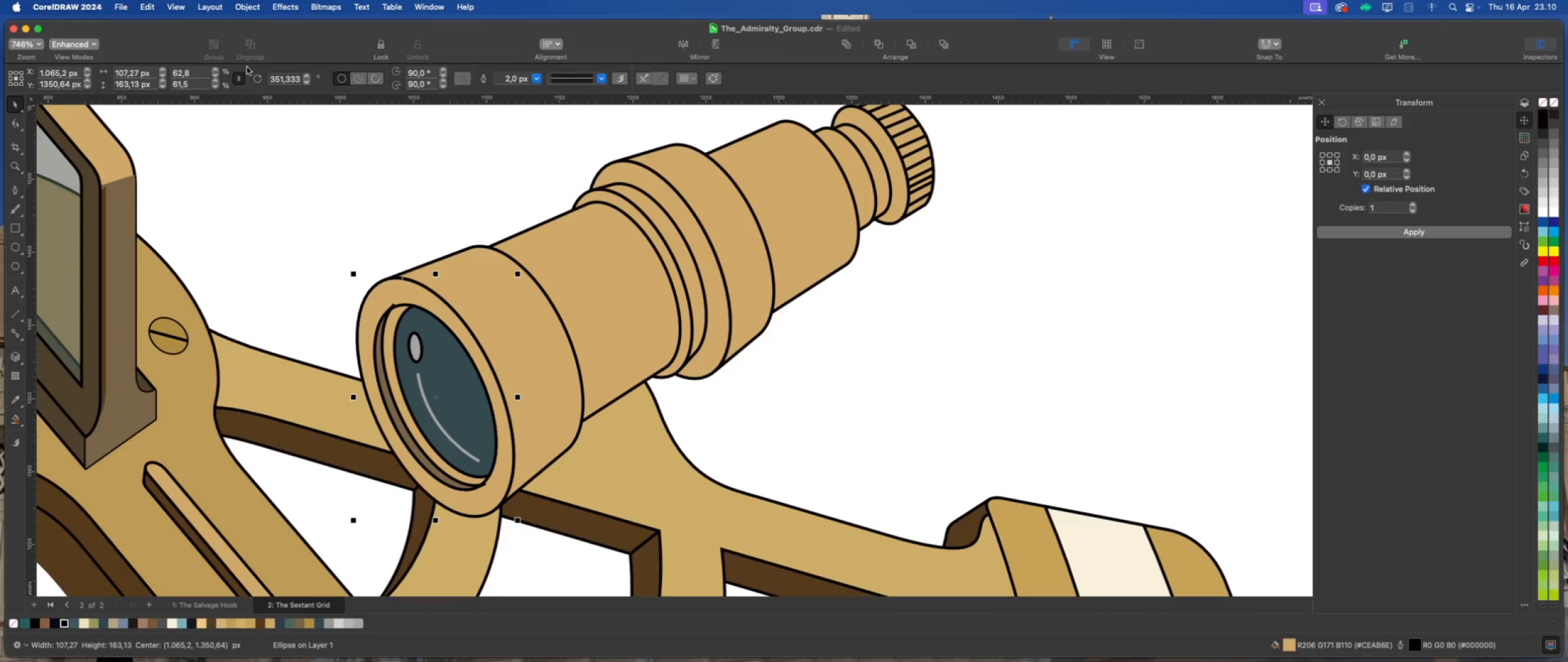 
left_click([251, 8])
 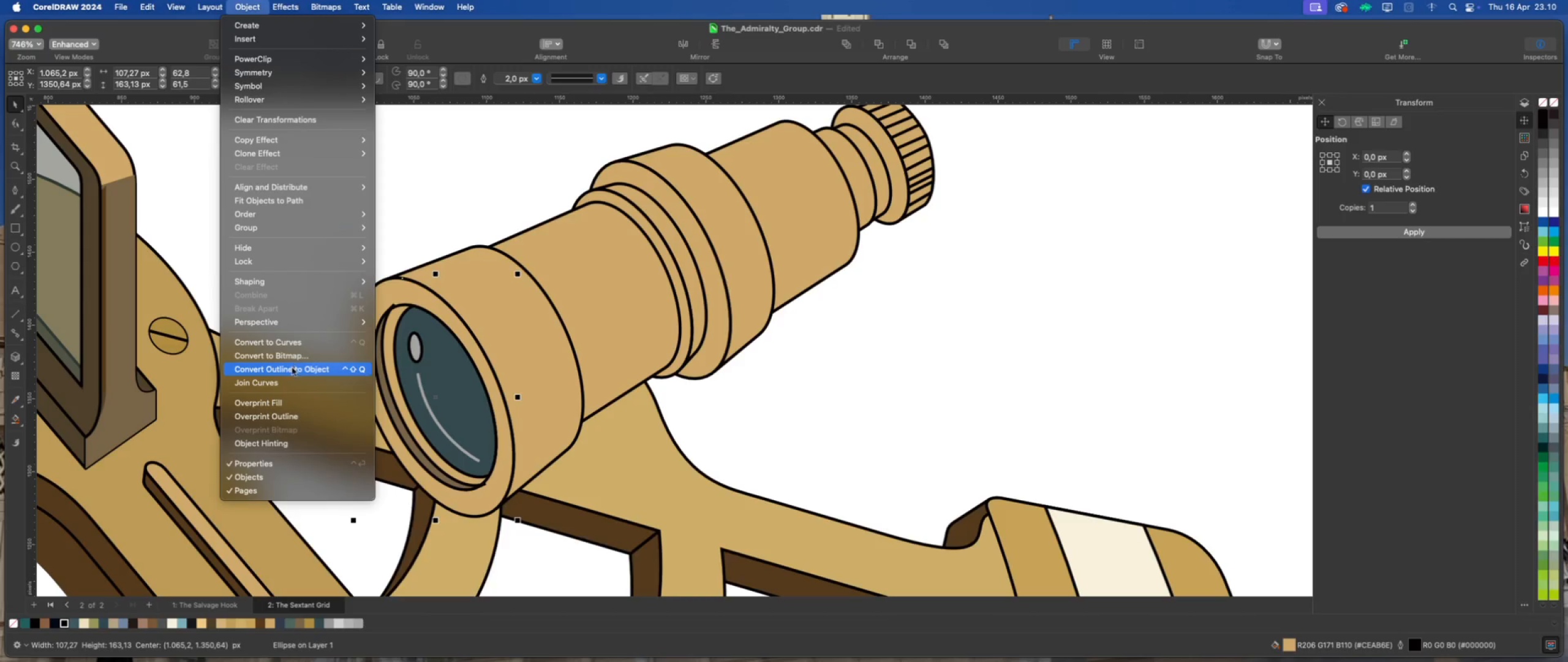 
left_click([294, 373])
 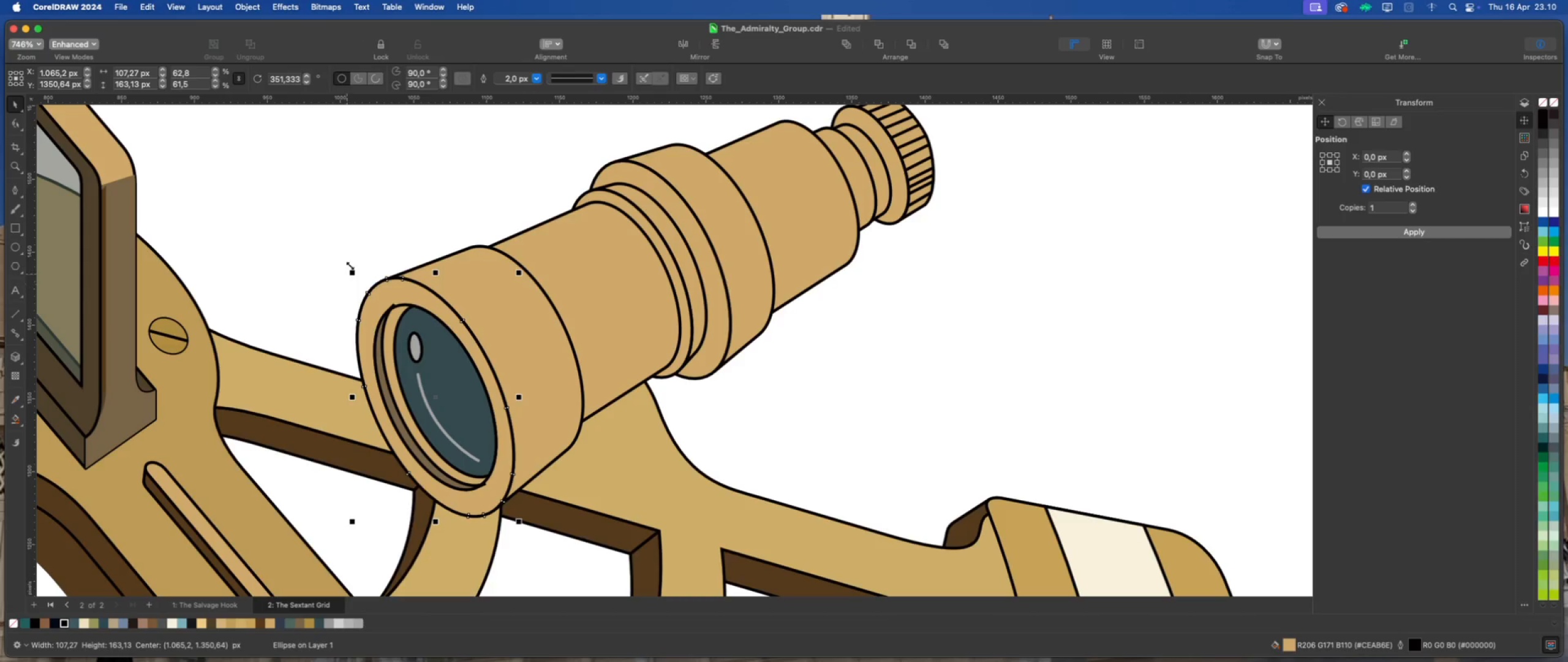 
left_click([355, 250])
 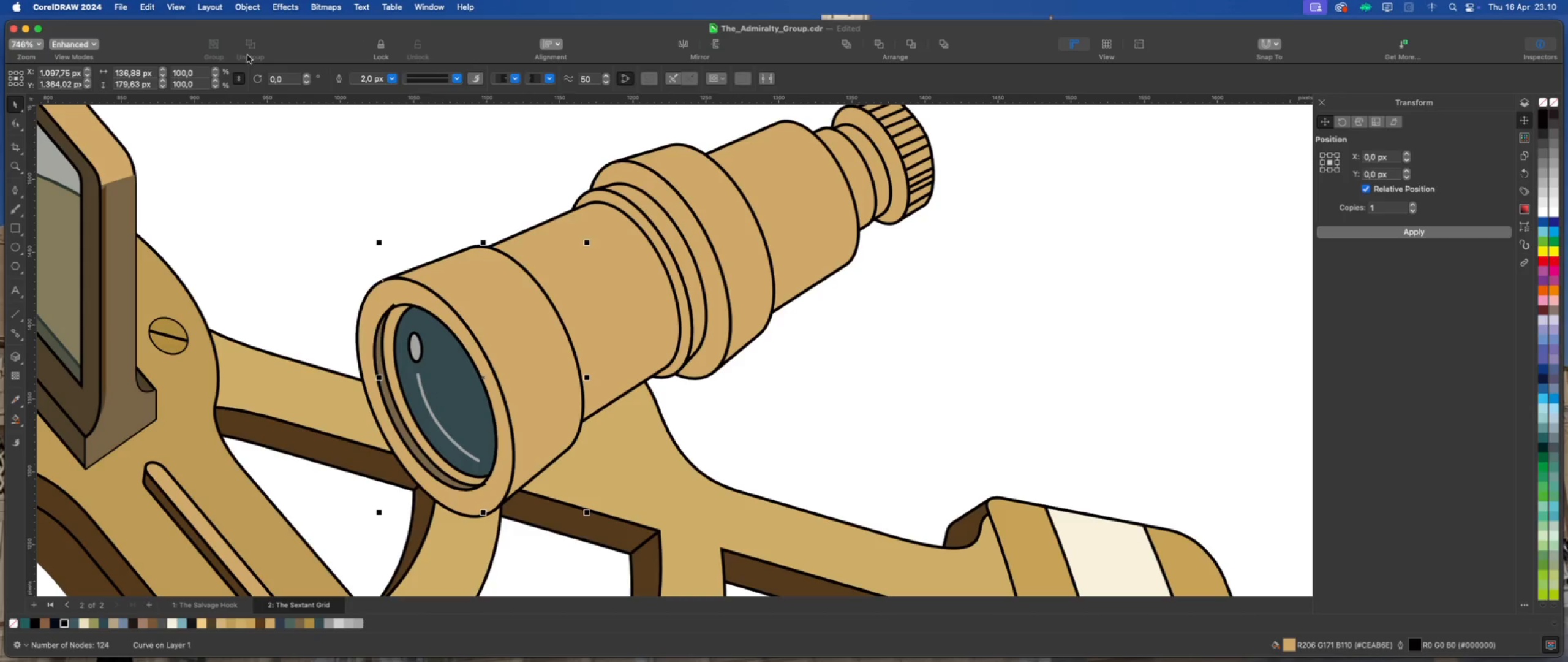 
left_click([249, 9])
 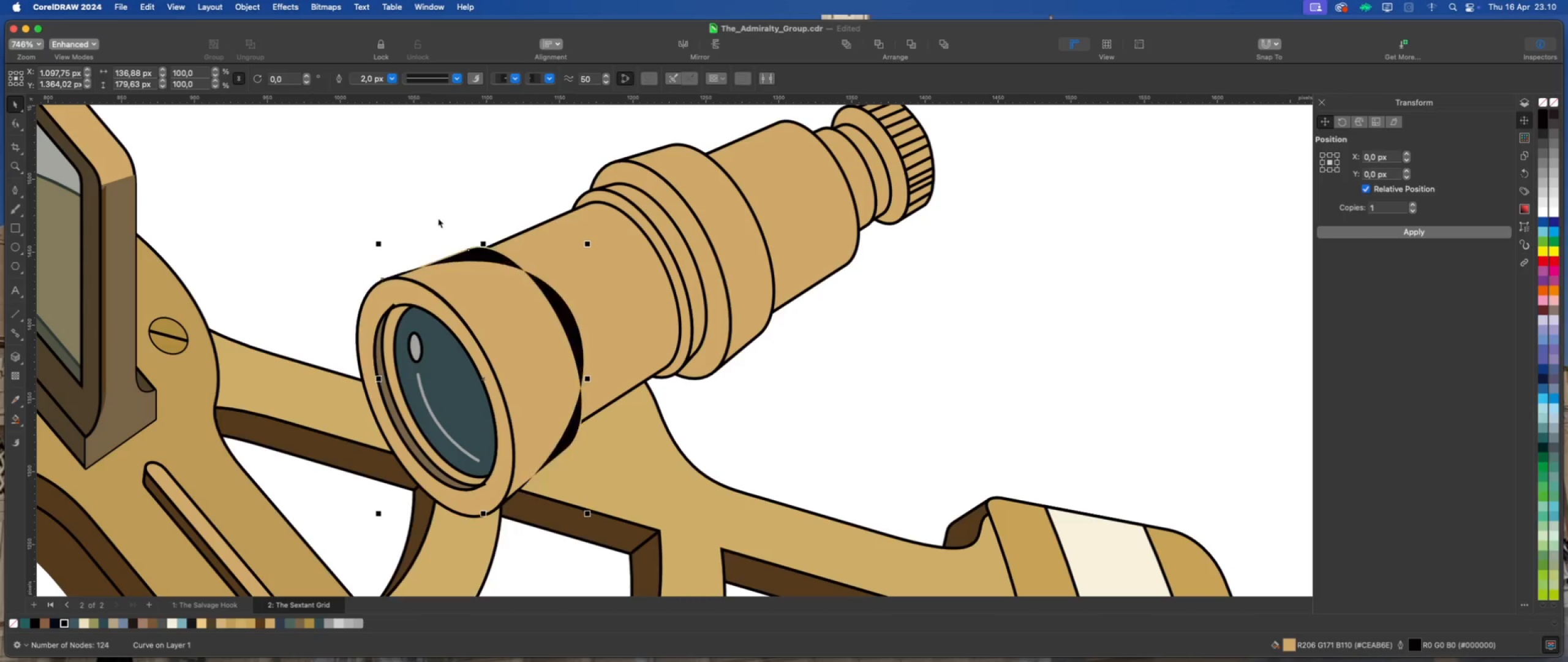 
key(Meta+Z)
 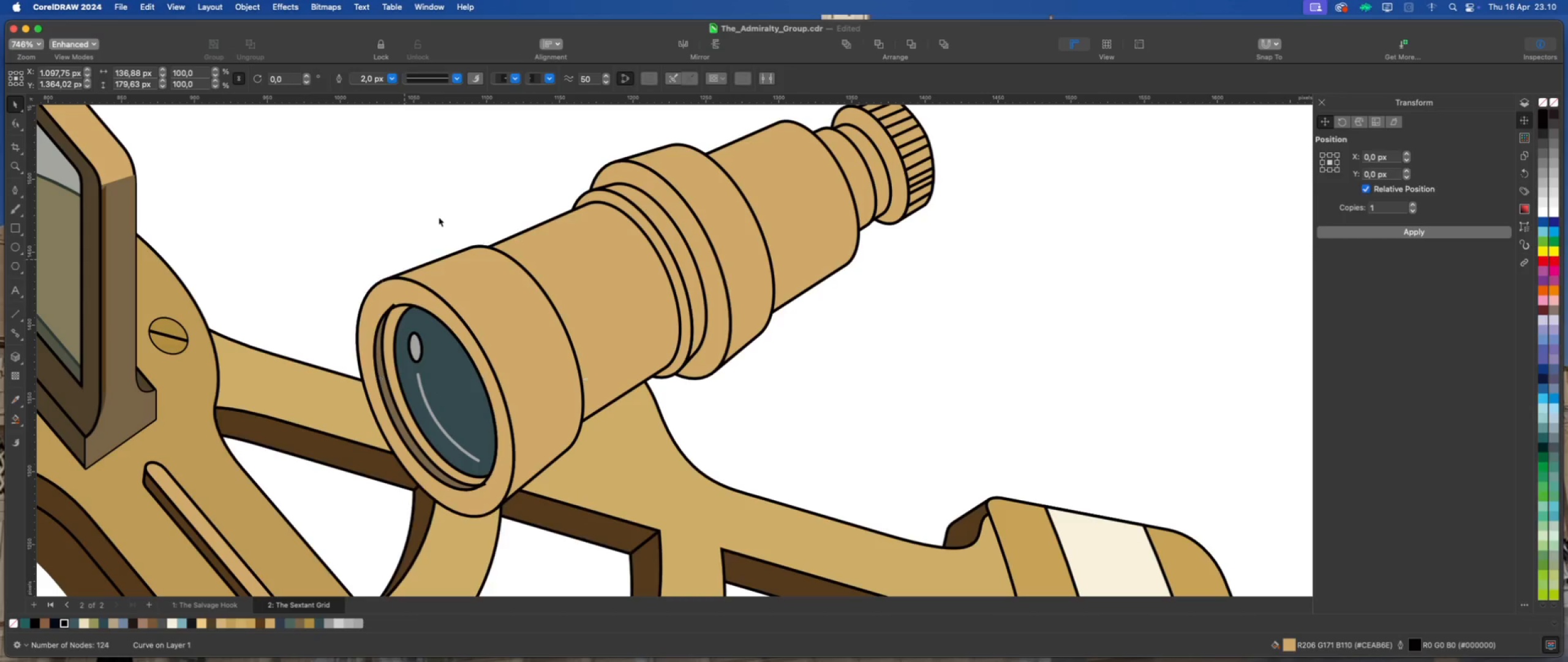 
left_click([439, 217])
 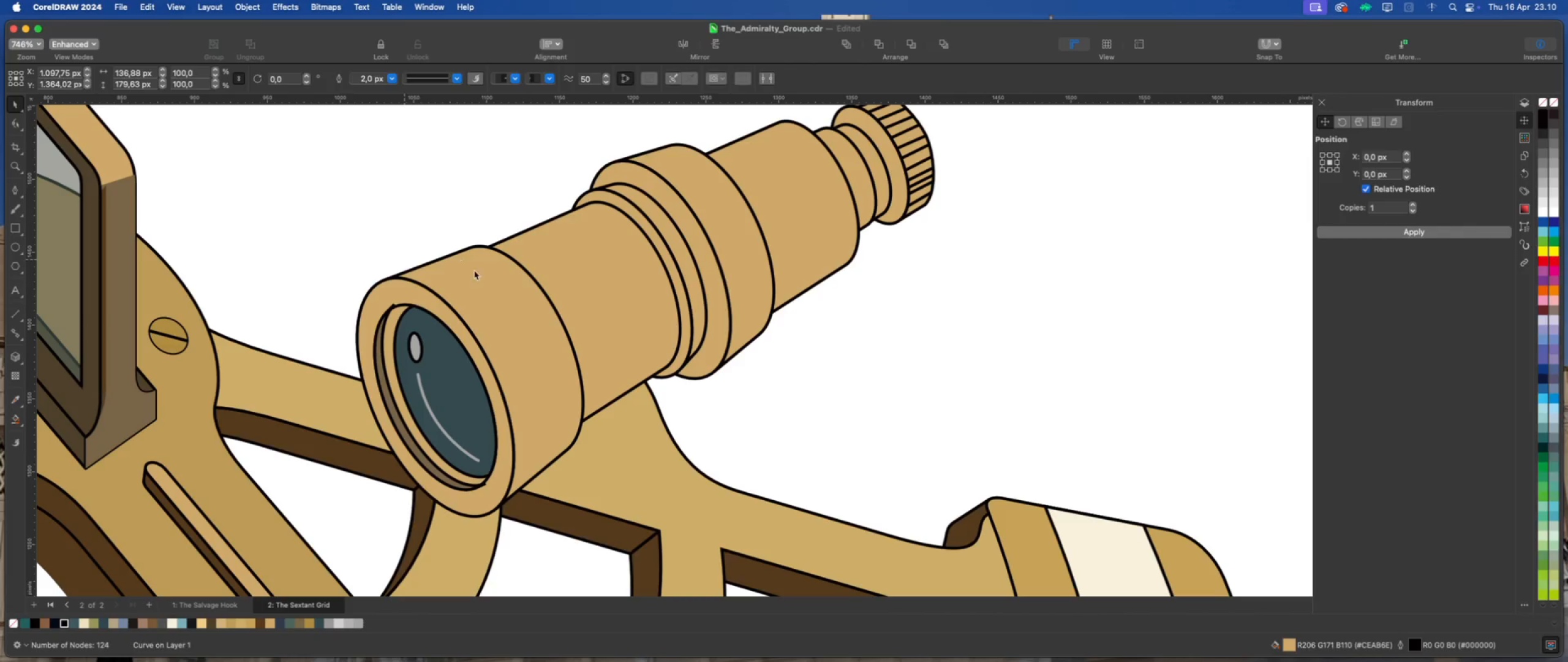 
left_click([481, 275])
 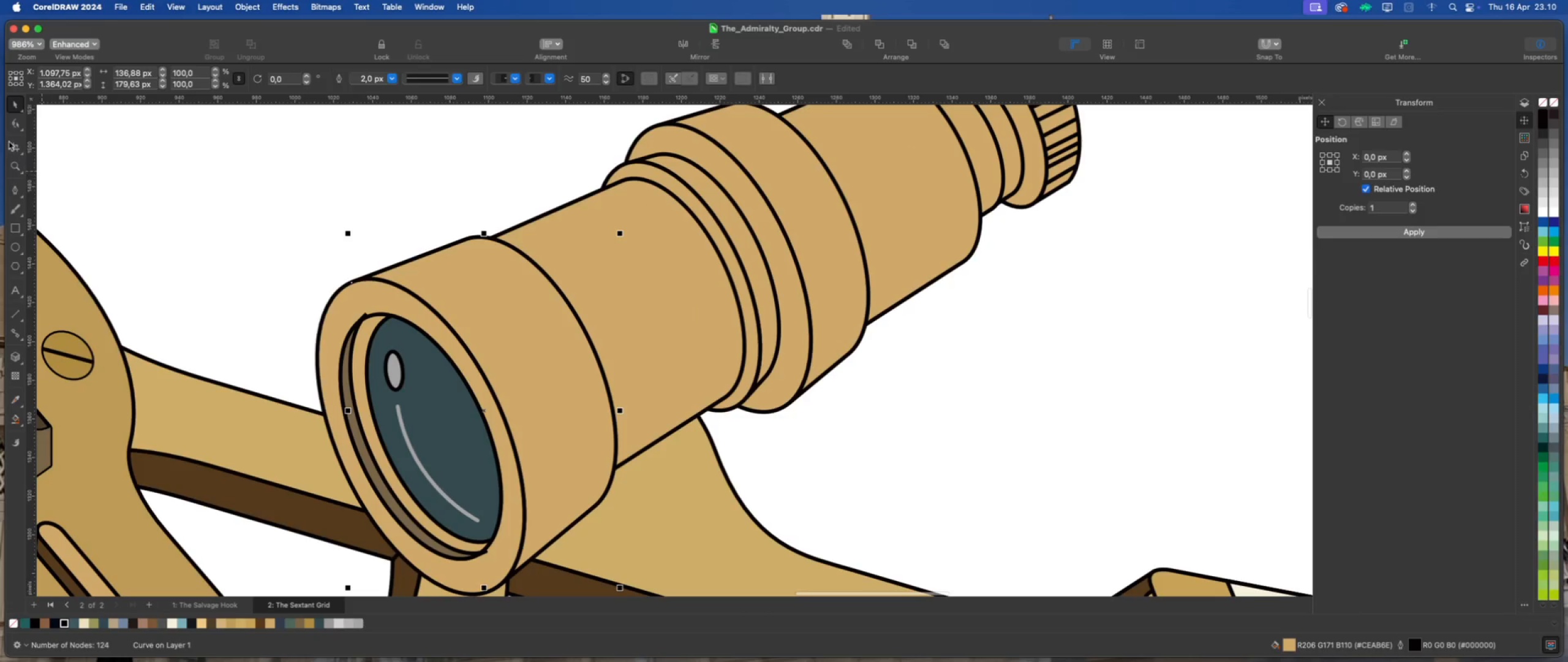 
scroll: coordinate [481, 275], scroll_direction: up, amount: 2.0
 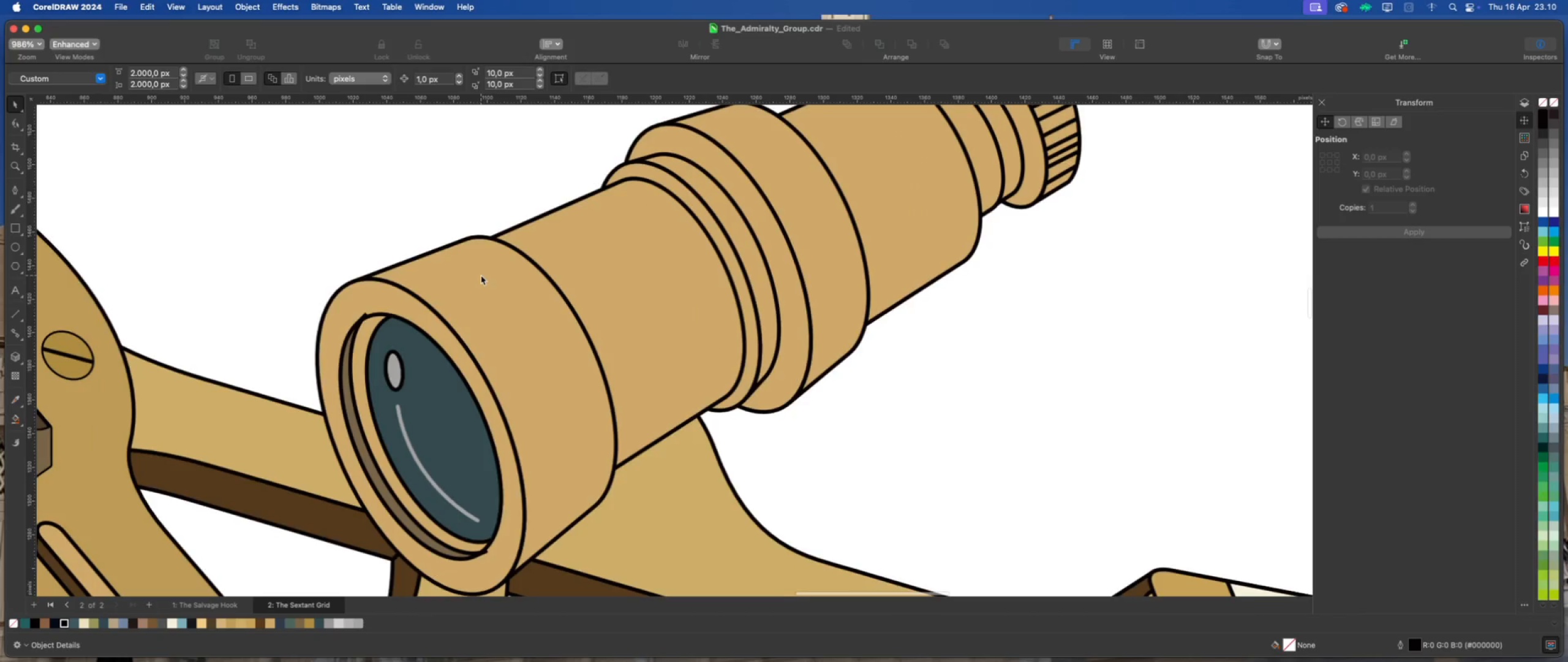 
left_click([15, 127])
 